 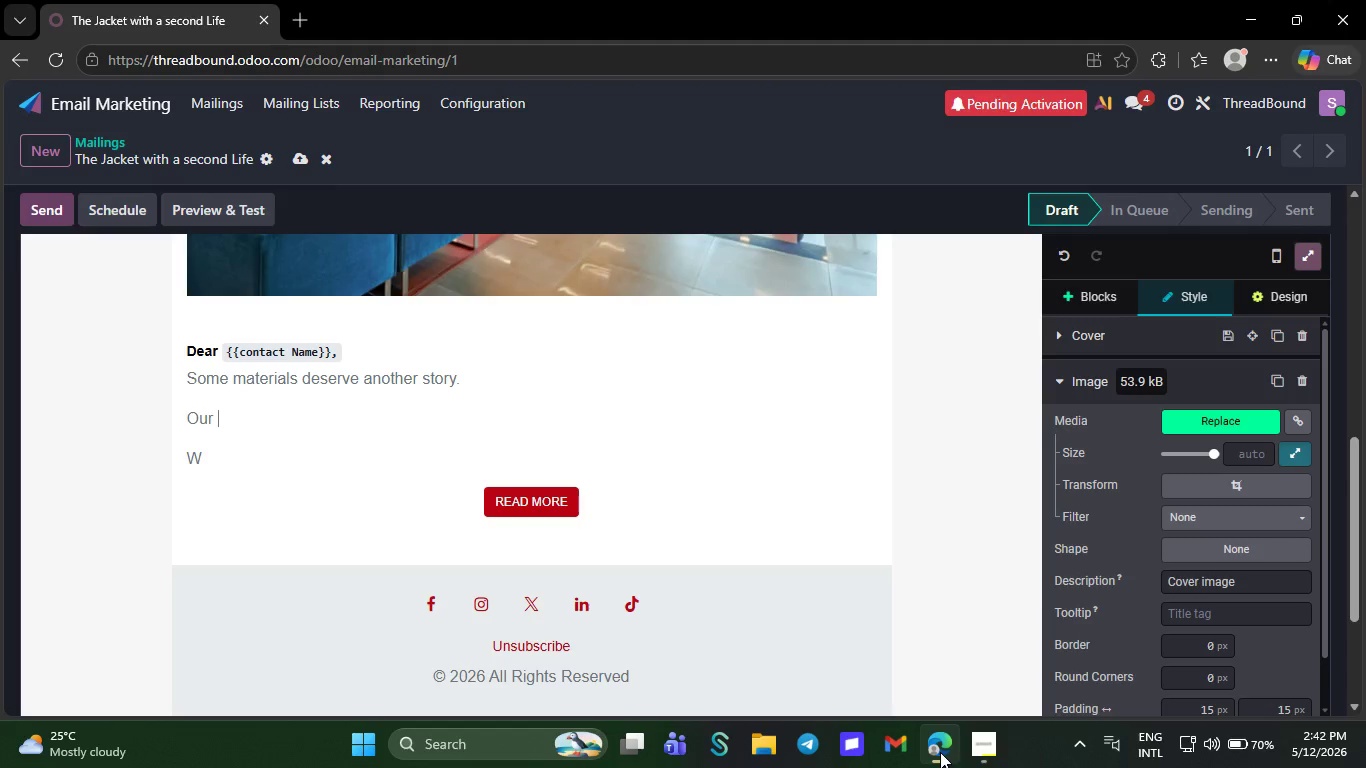 
type(newestb)
key(Backspace)
type( Th)
 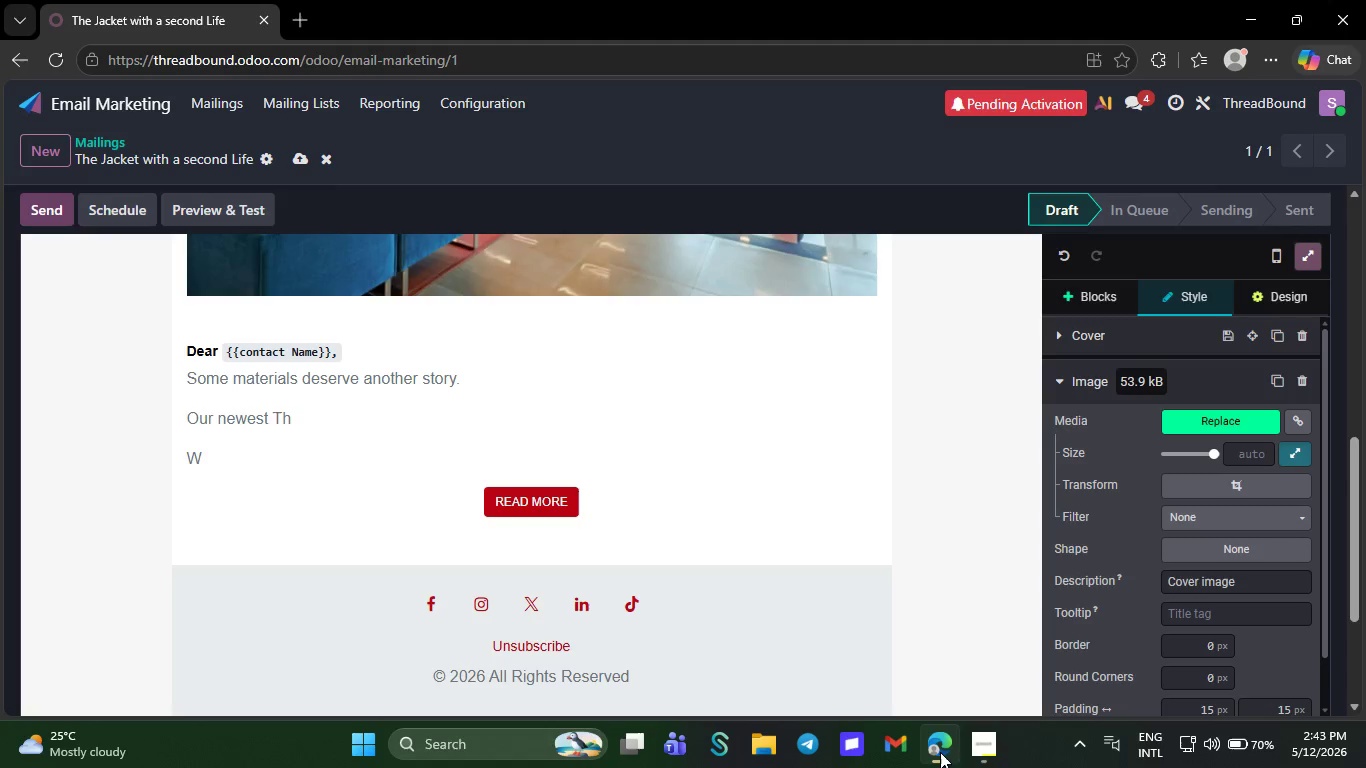 
wait(15.12)
 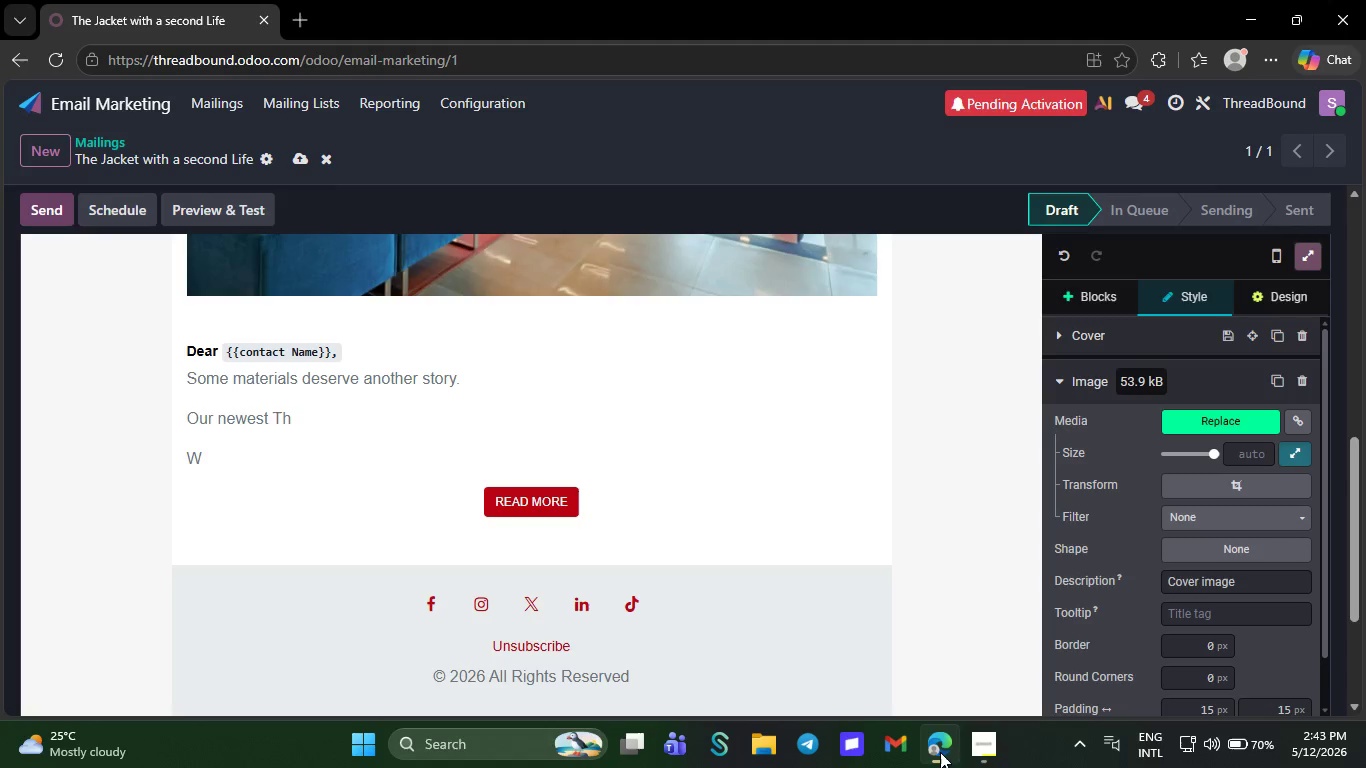 
type(re)
 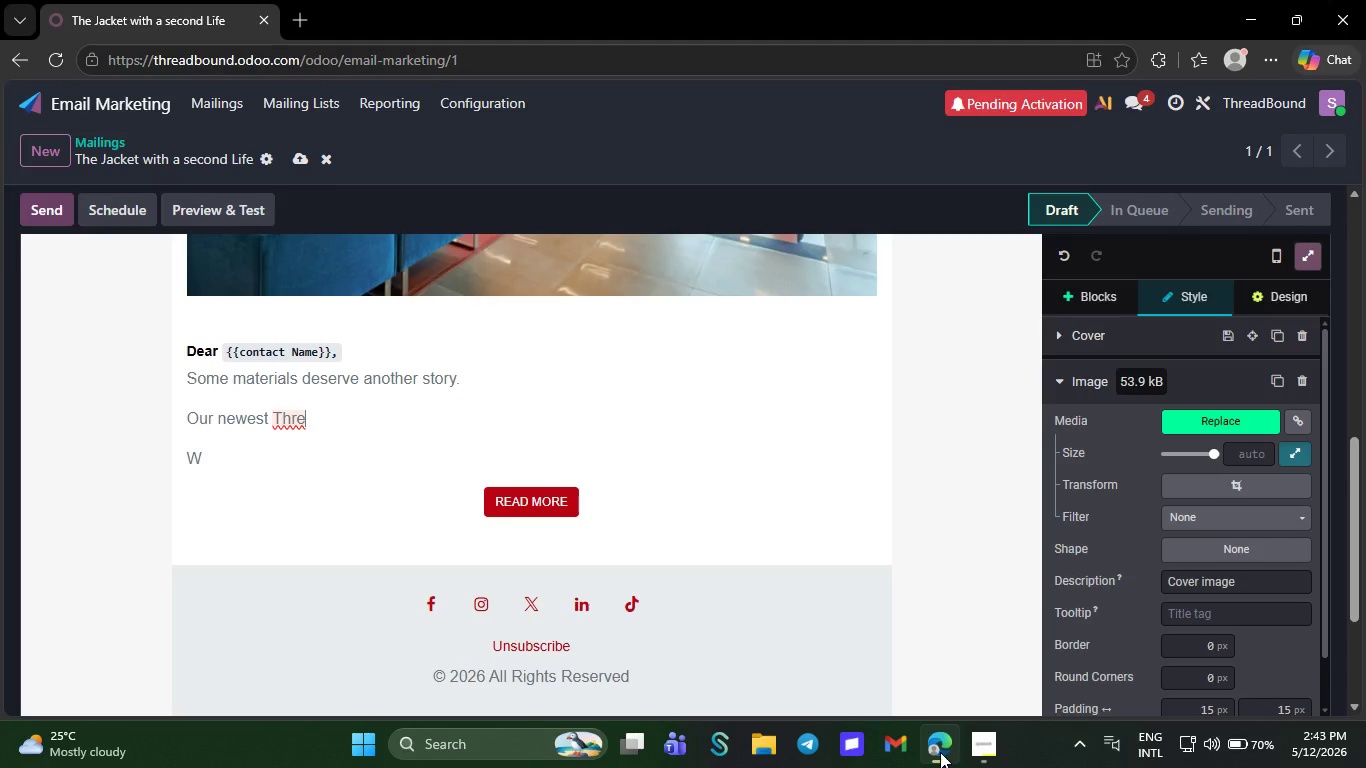 
wait(20.19)
 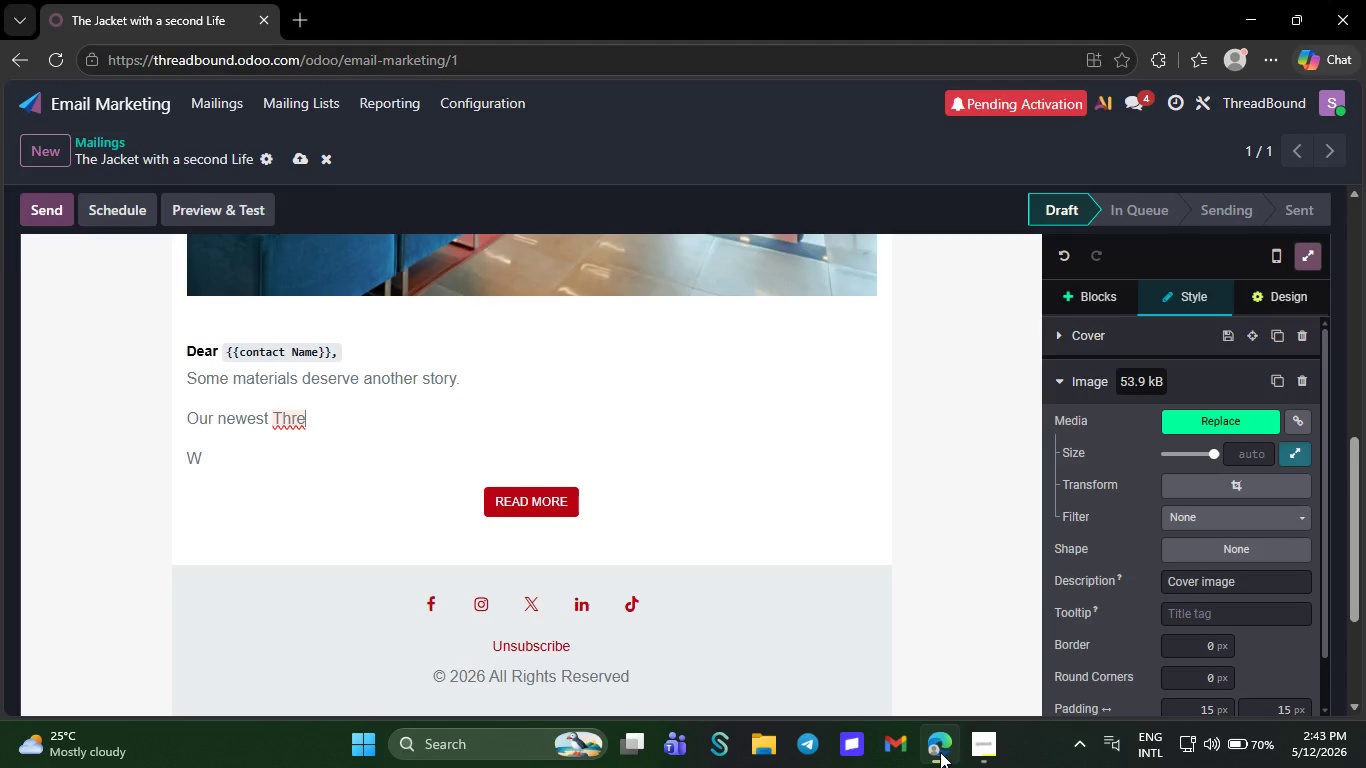 
key(A)
 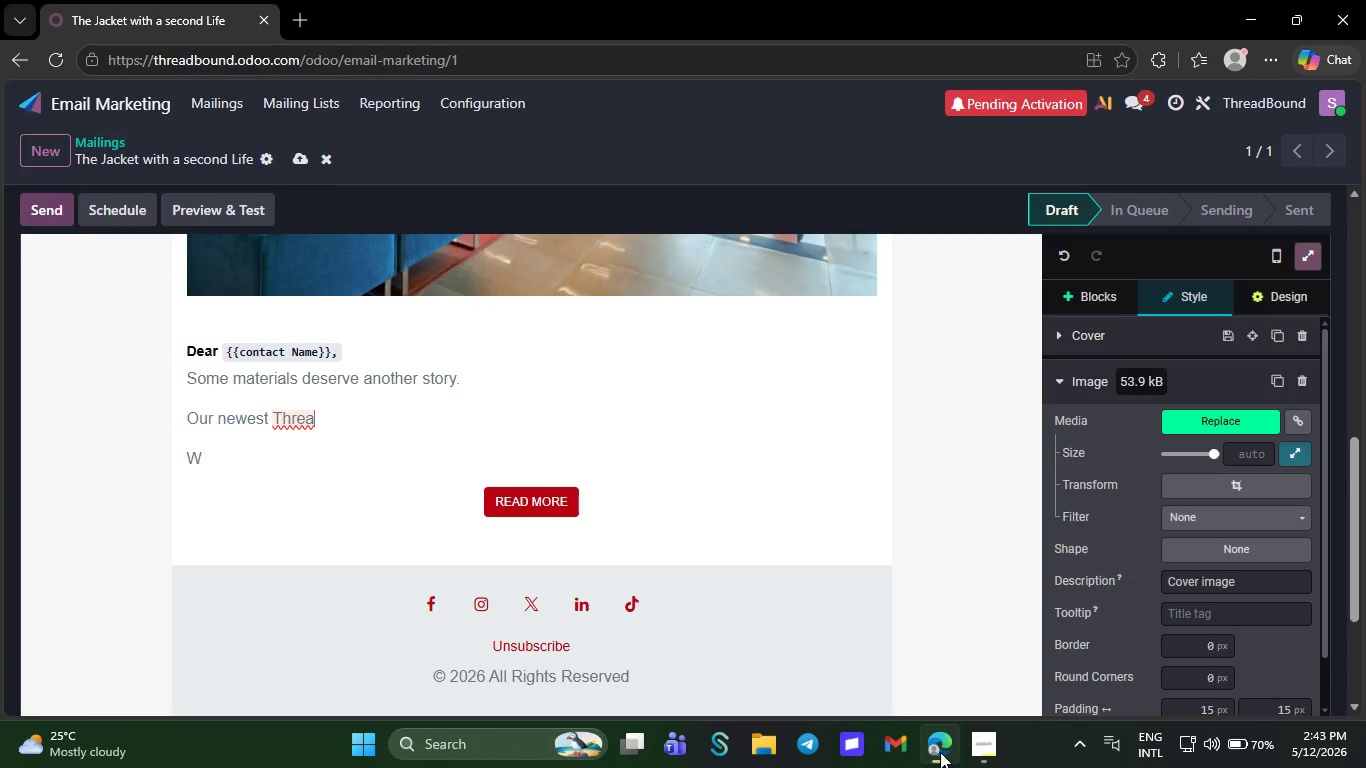 
wait(6.14)
 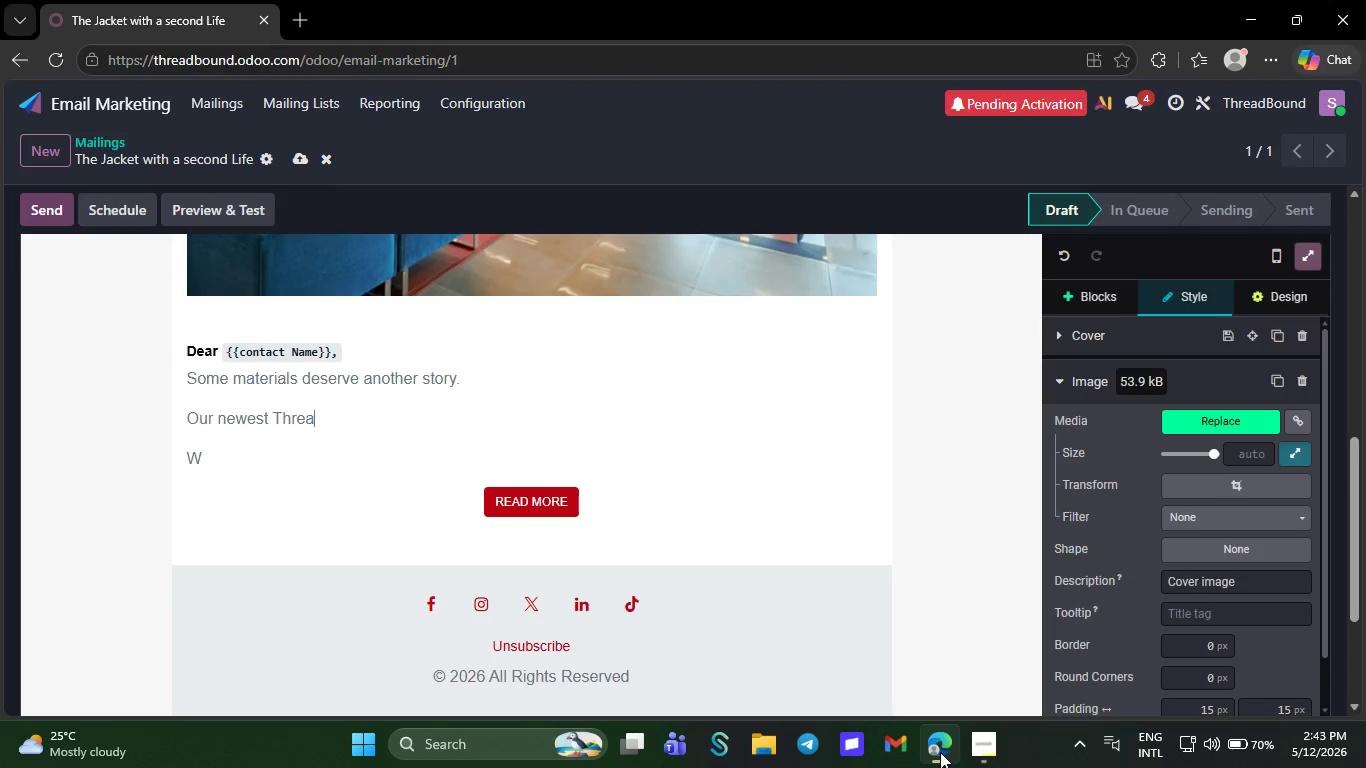 
type(af)
key(Backspace)
key(Backspace)
type(d)
 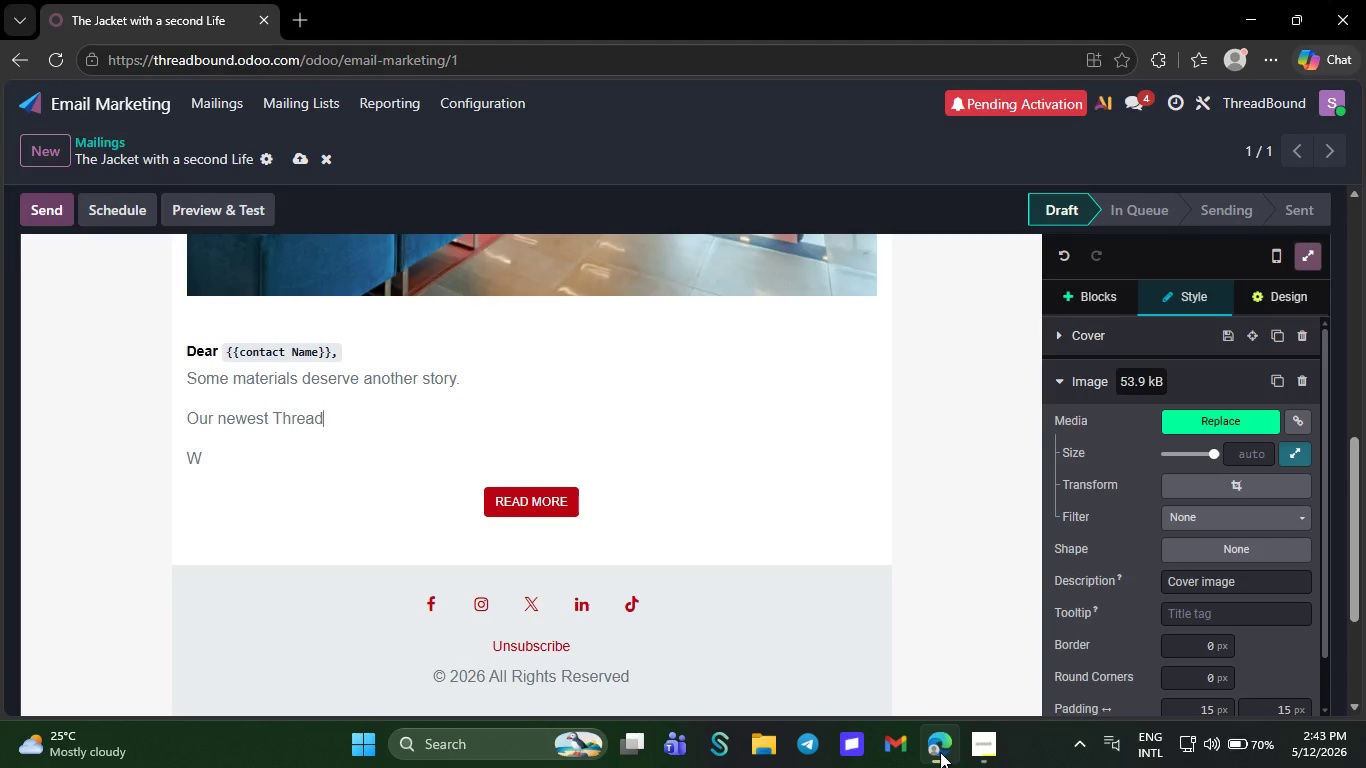 
wait(9.16)
 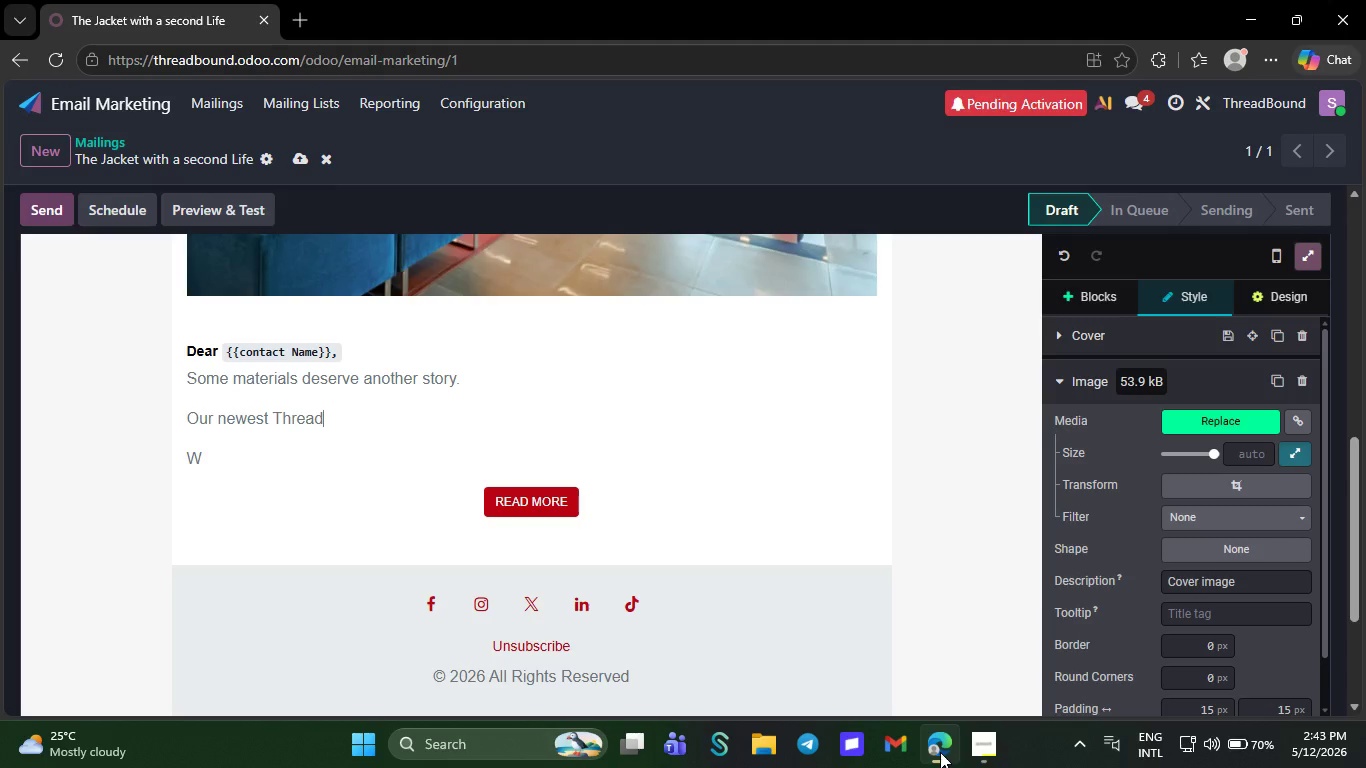 
key(CapsLock)
 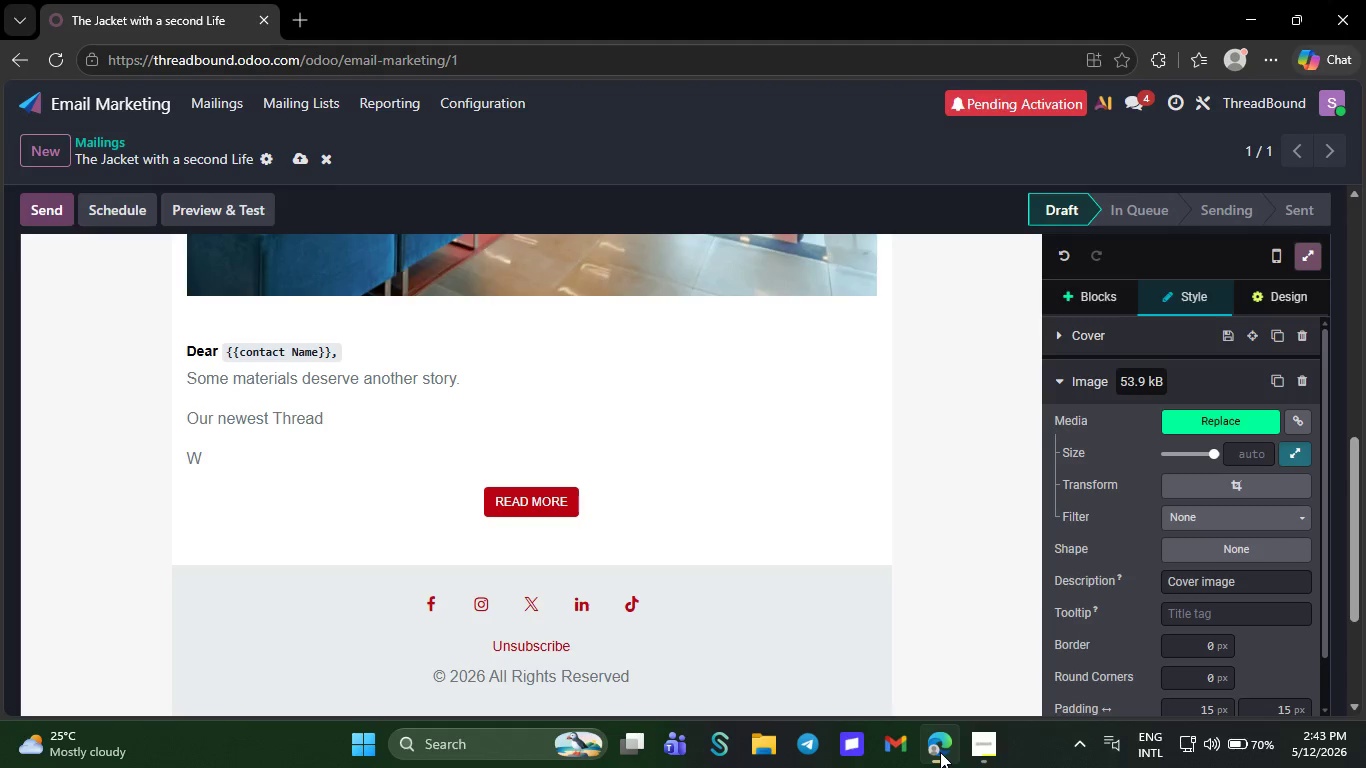 
key(B)
 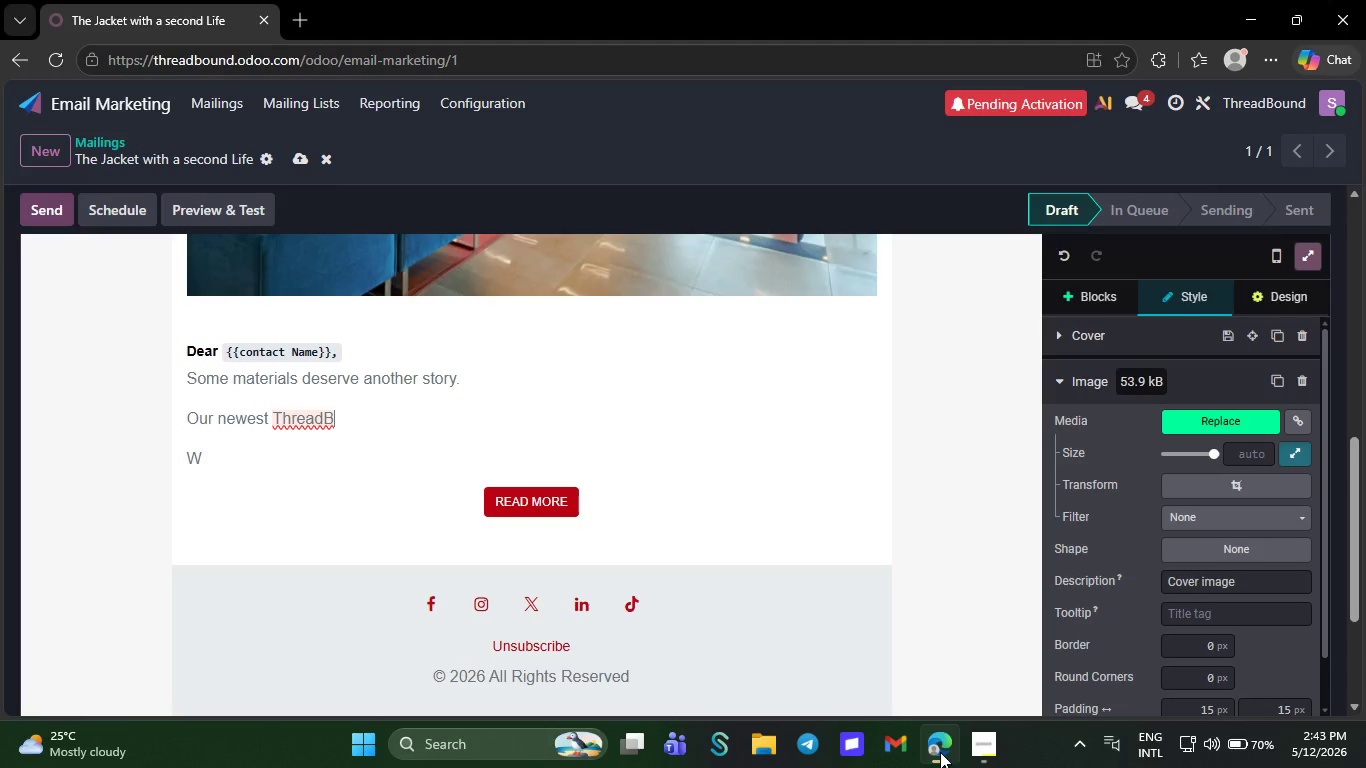 
wait(8.36)
 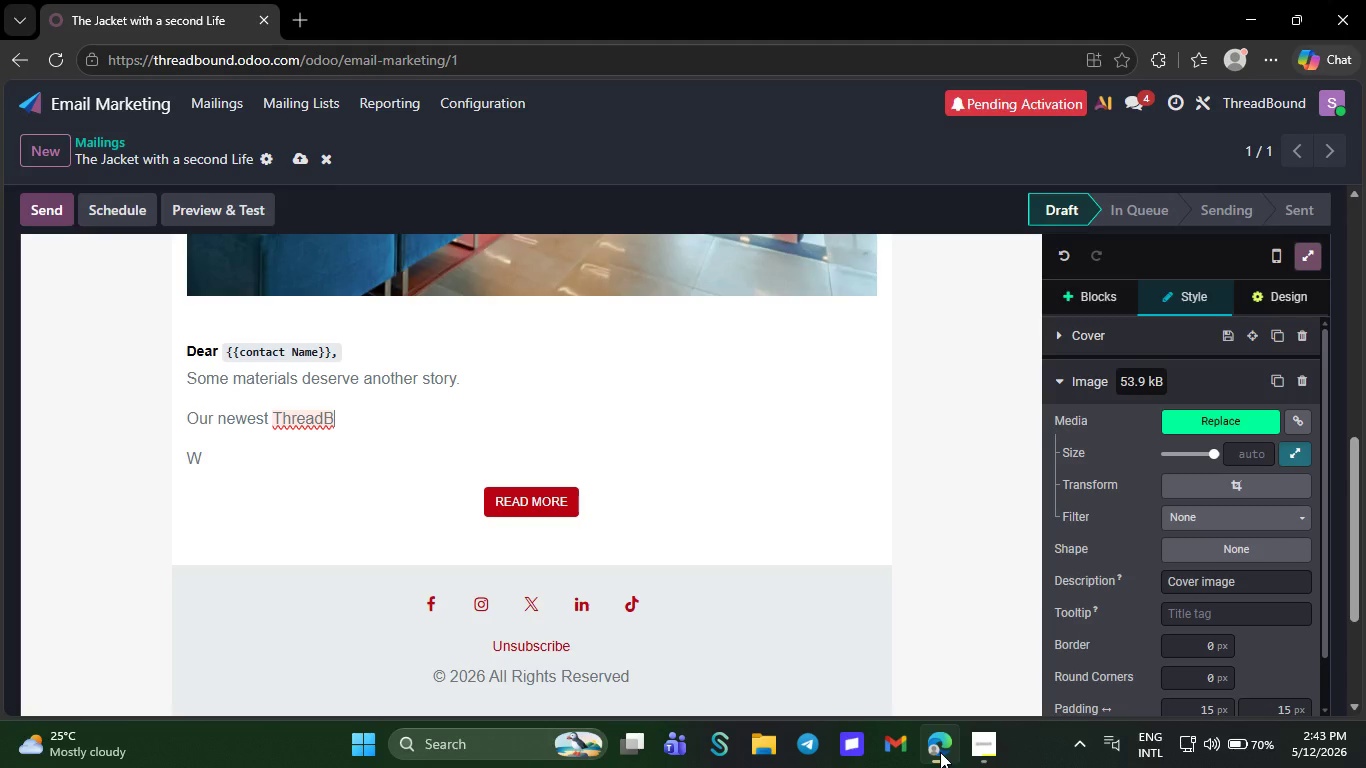 
type(O)
key(Backspace)
type(ound re)
 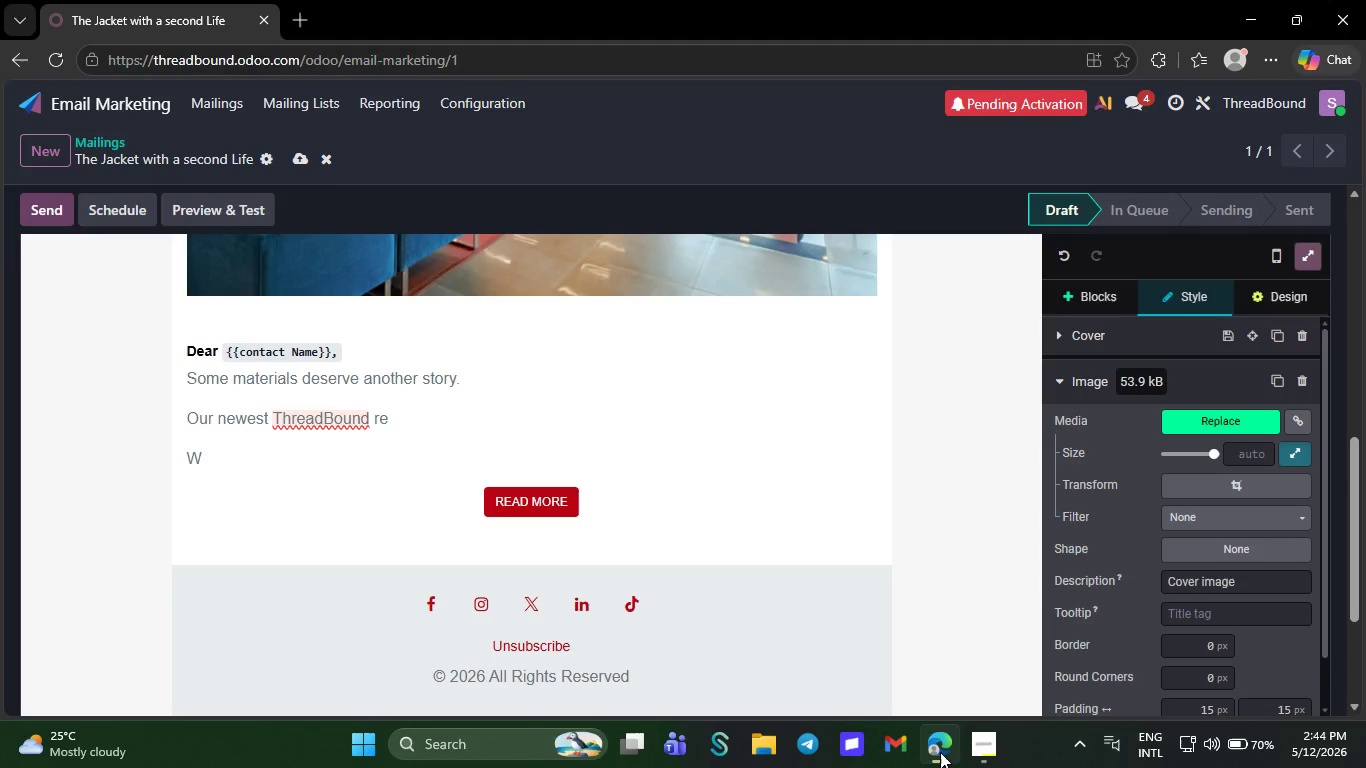 
wait(6.45)
 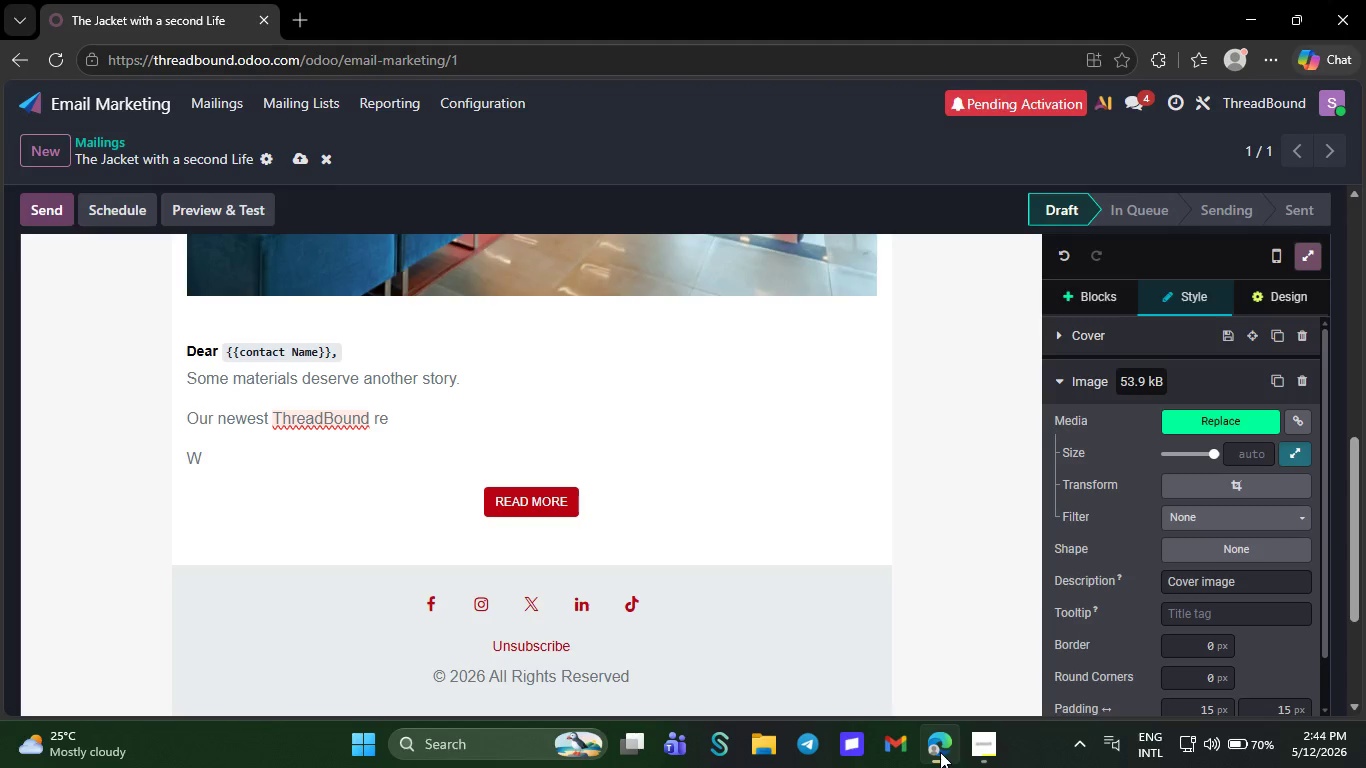 
key(L)
 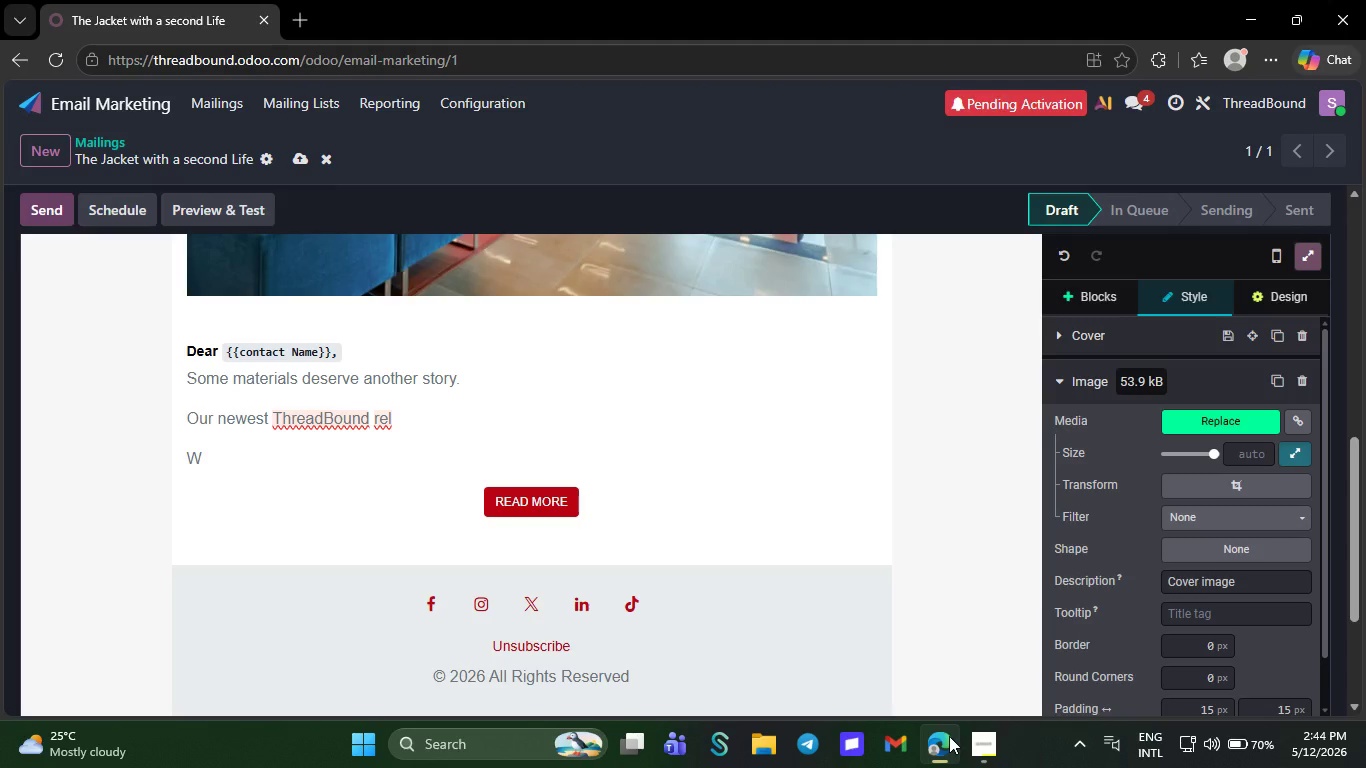 
type(eases)
 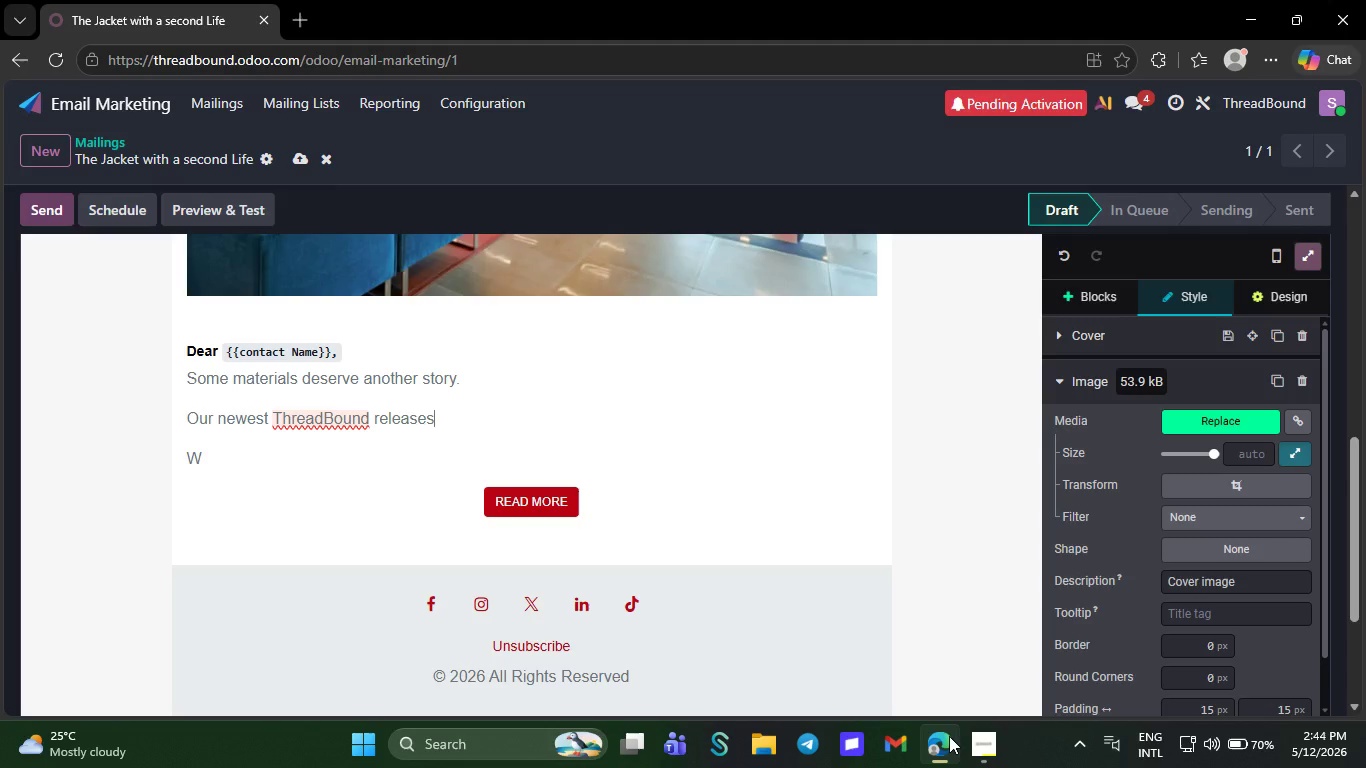 
type( transforms re)
 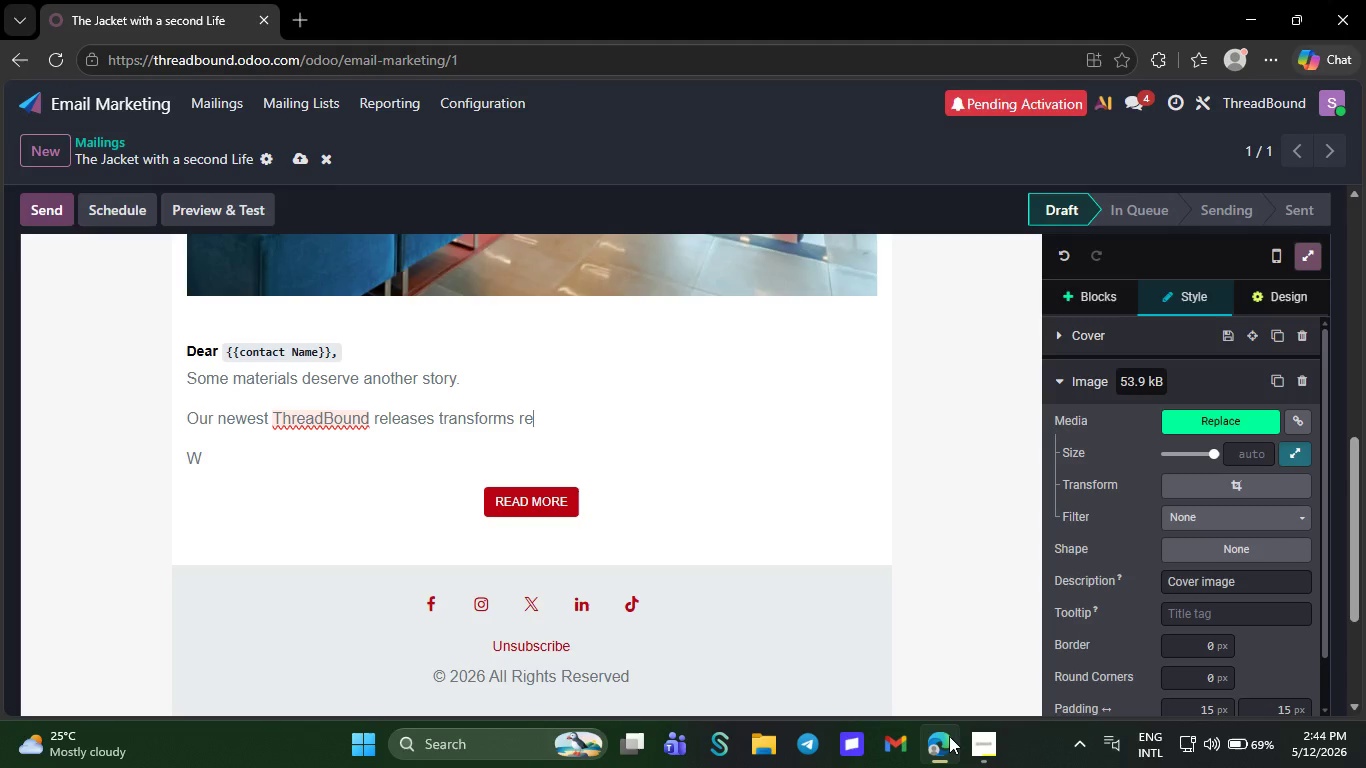 
type(claimed industrial)
 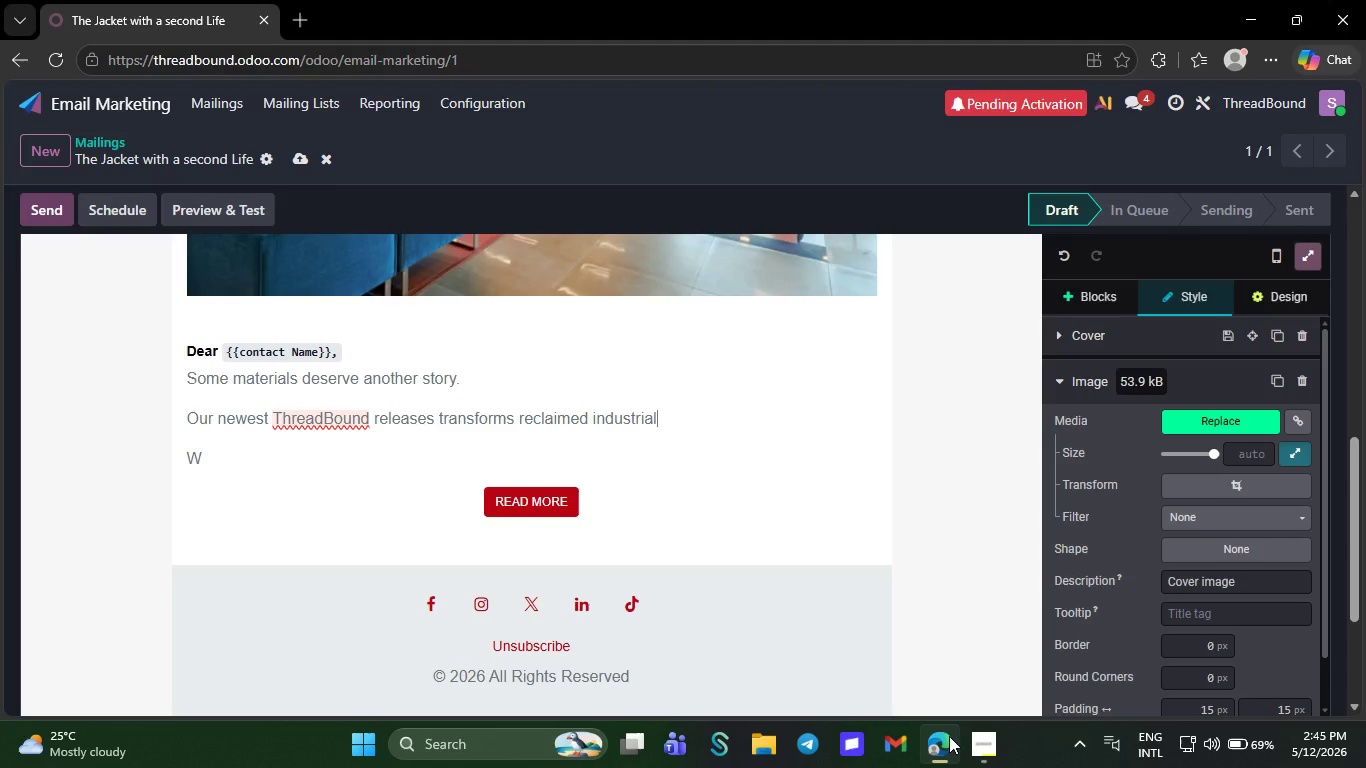 
type( de)
 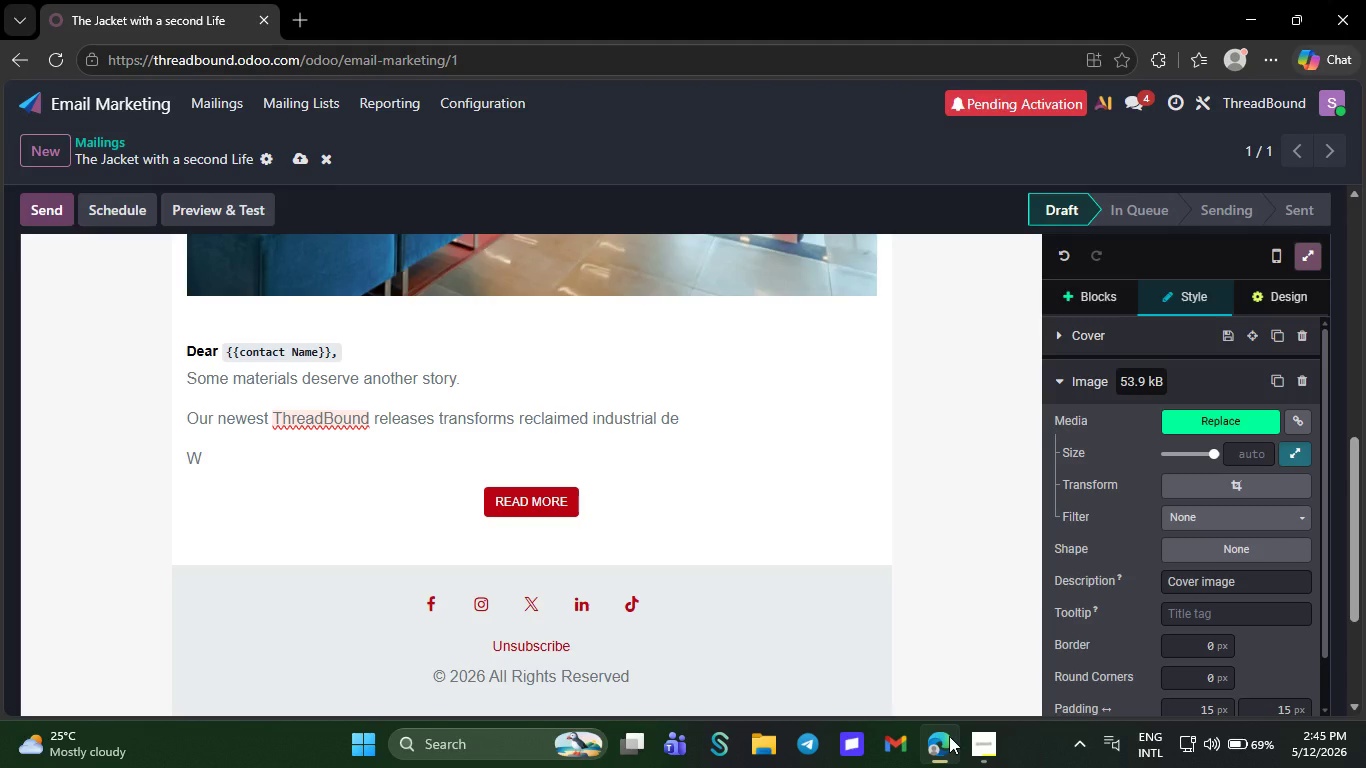 
type(nim in)
 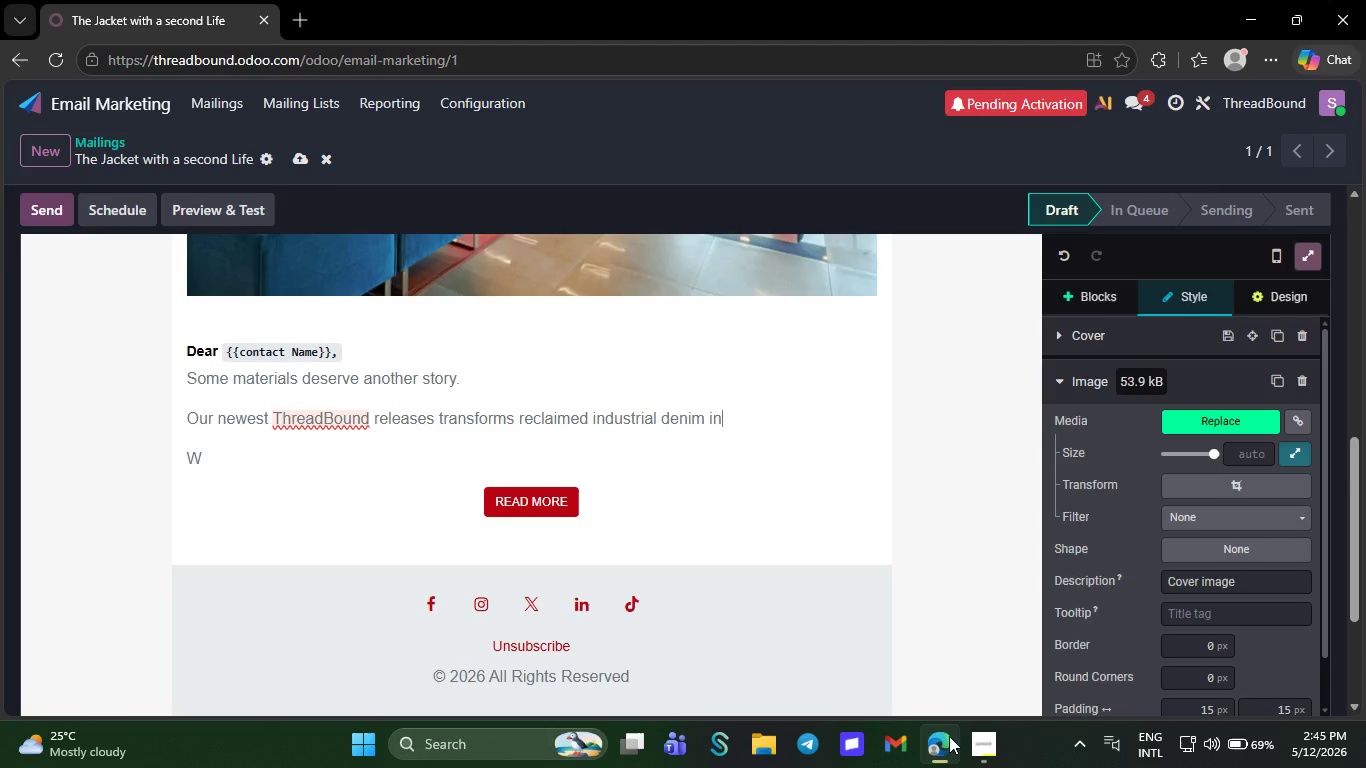 
wait(6.2)
 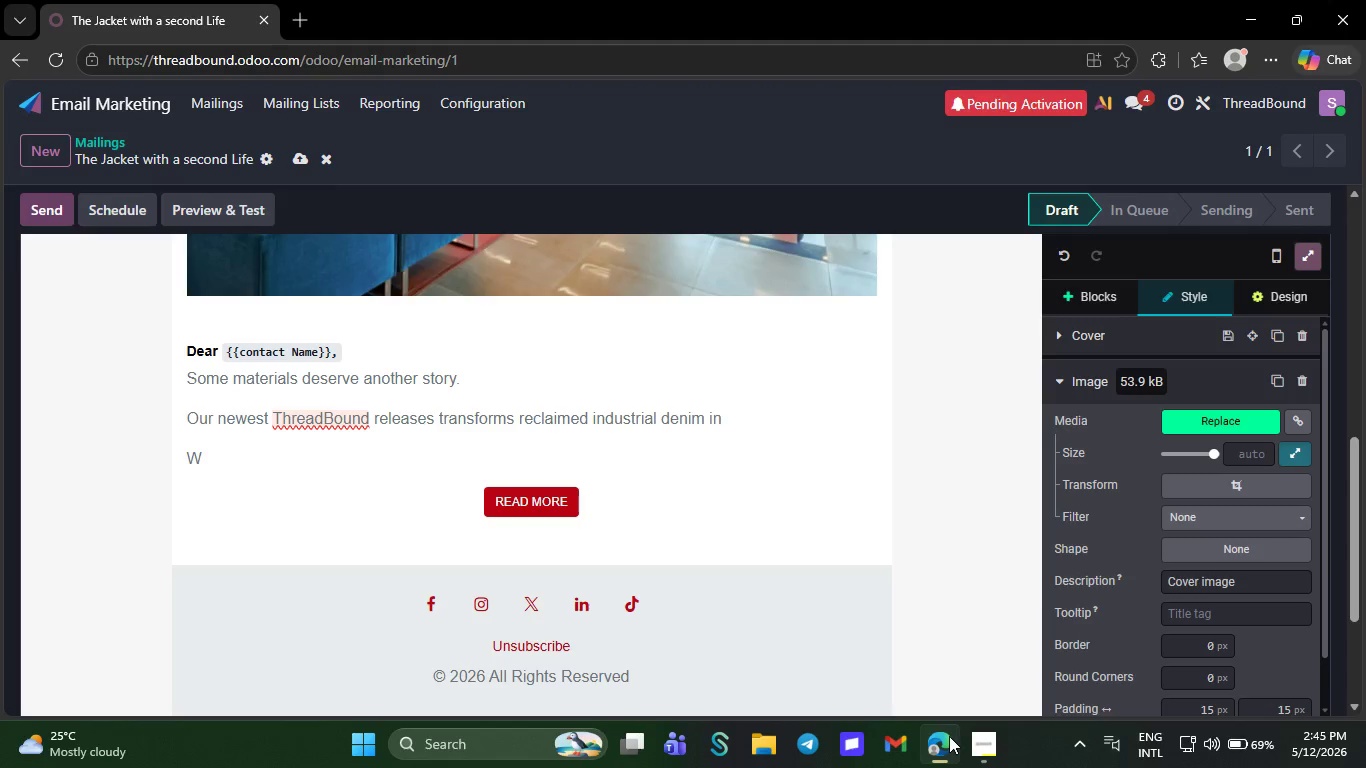 
type(to a)
 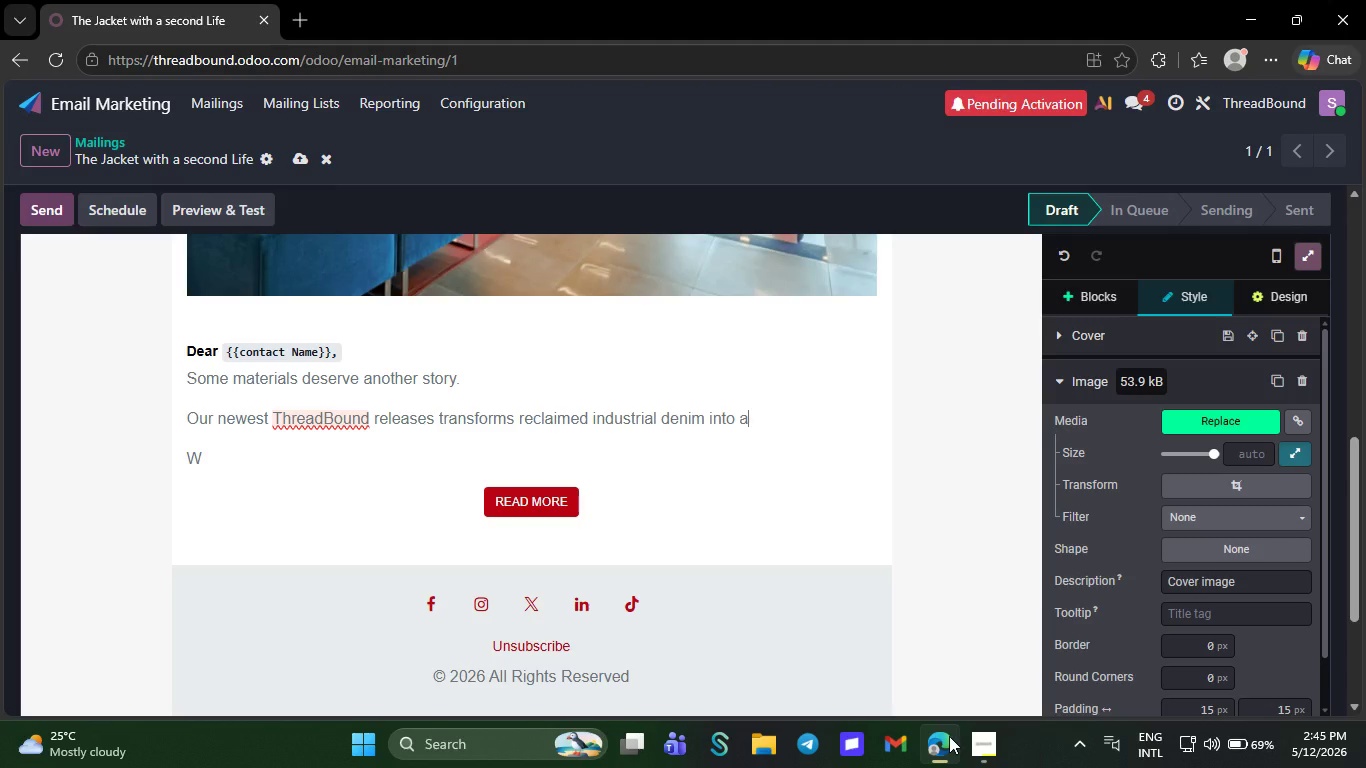 
type( limited)
 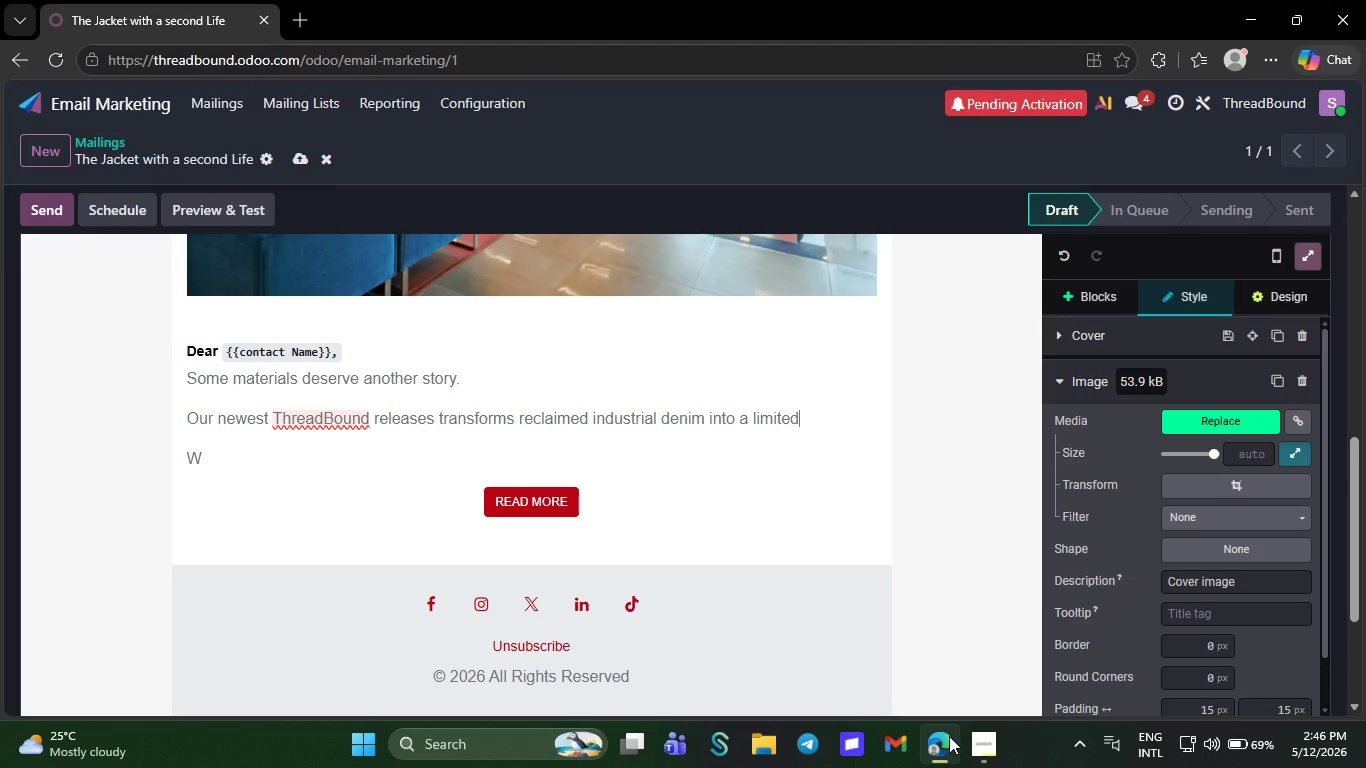 
type(-run)
 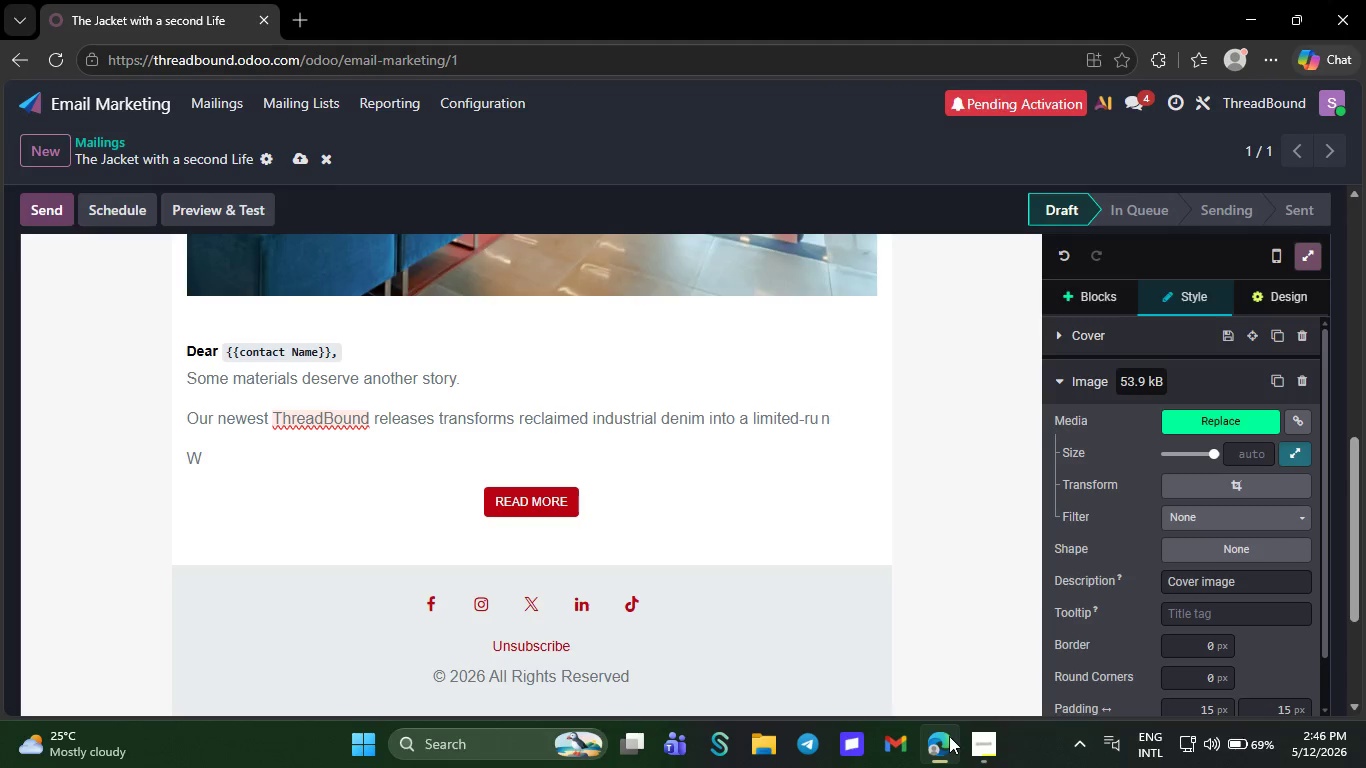 
hold_key(key=Tab, duration=0.34)
 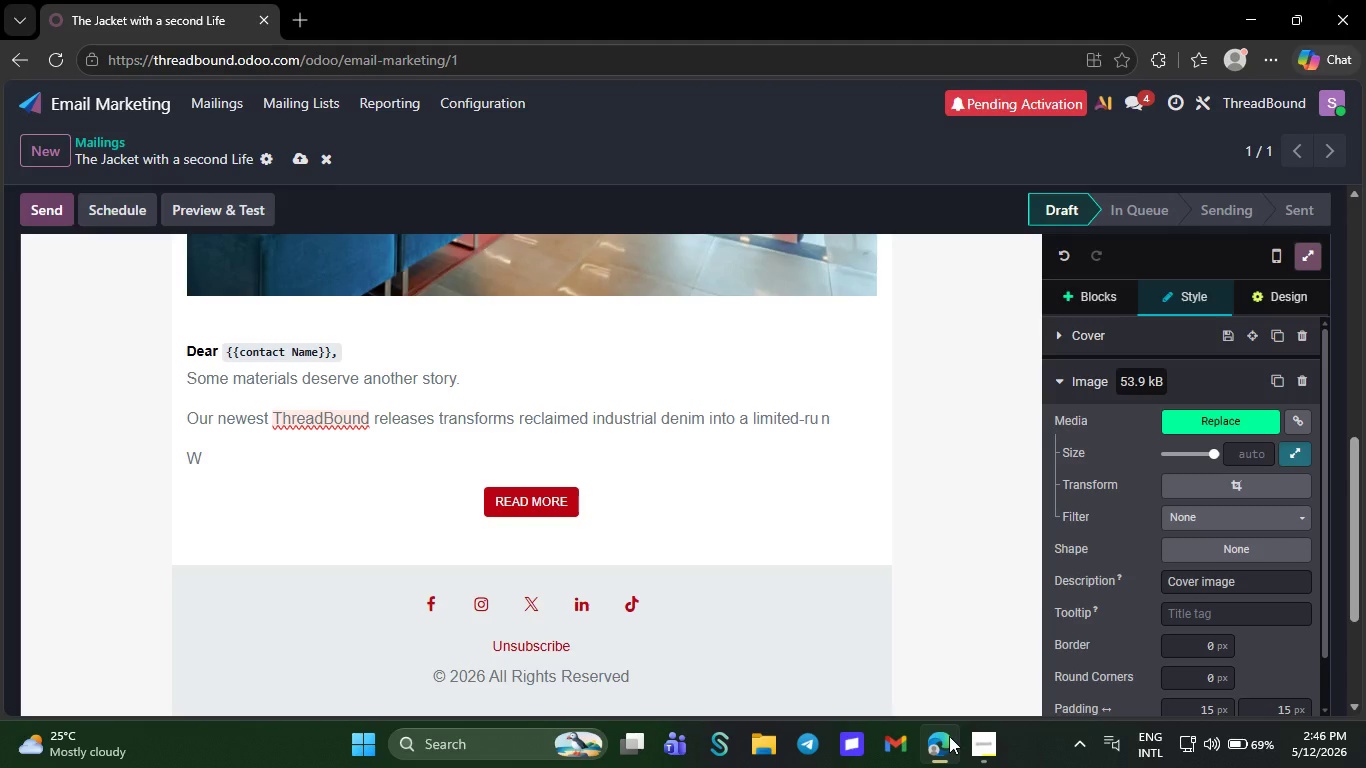 
key(ArrowLeft)
 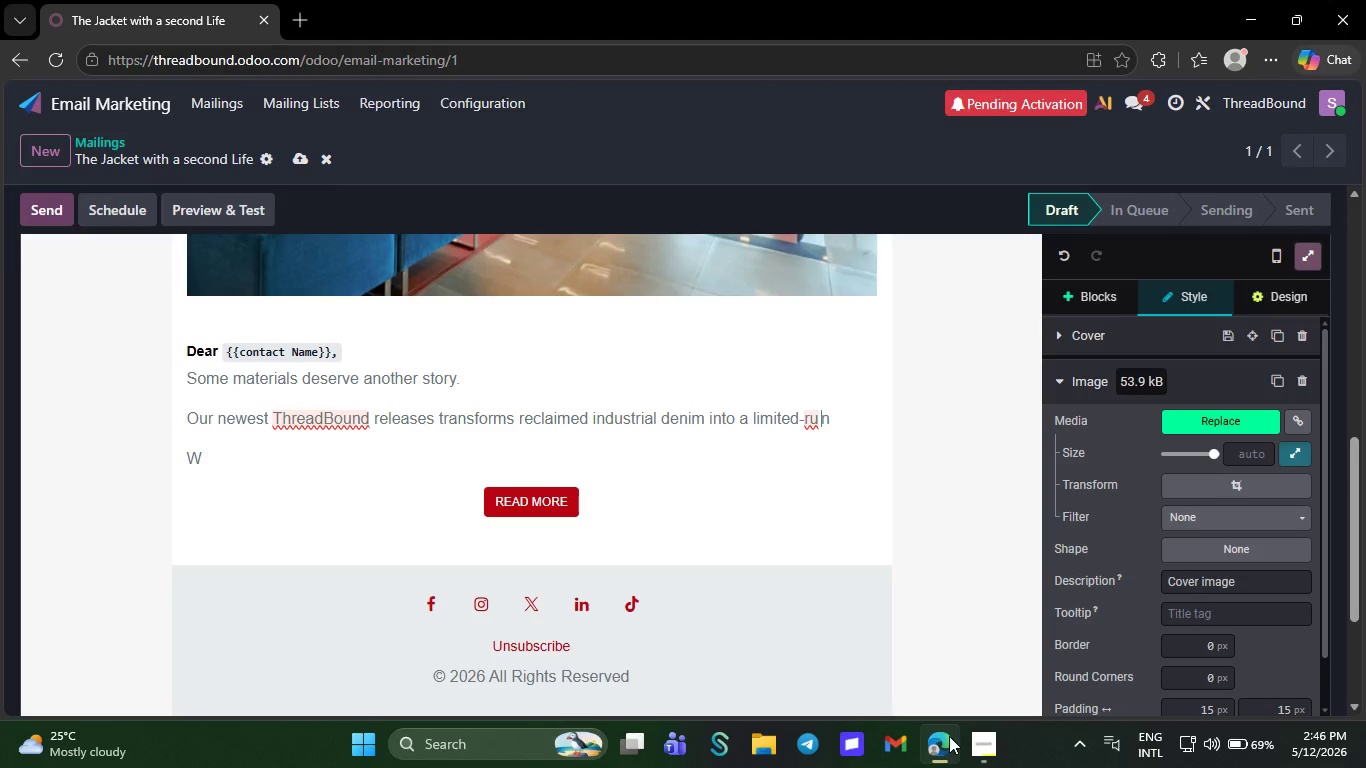 
key(Backspace)
 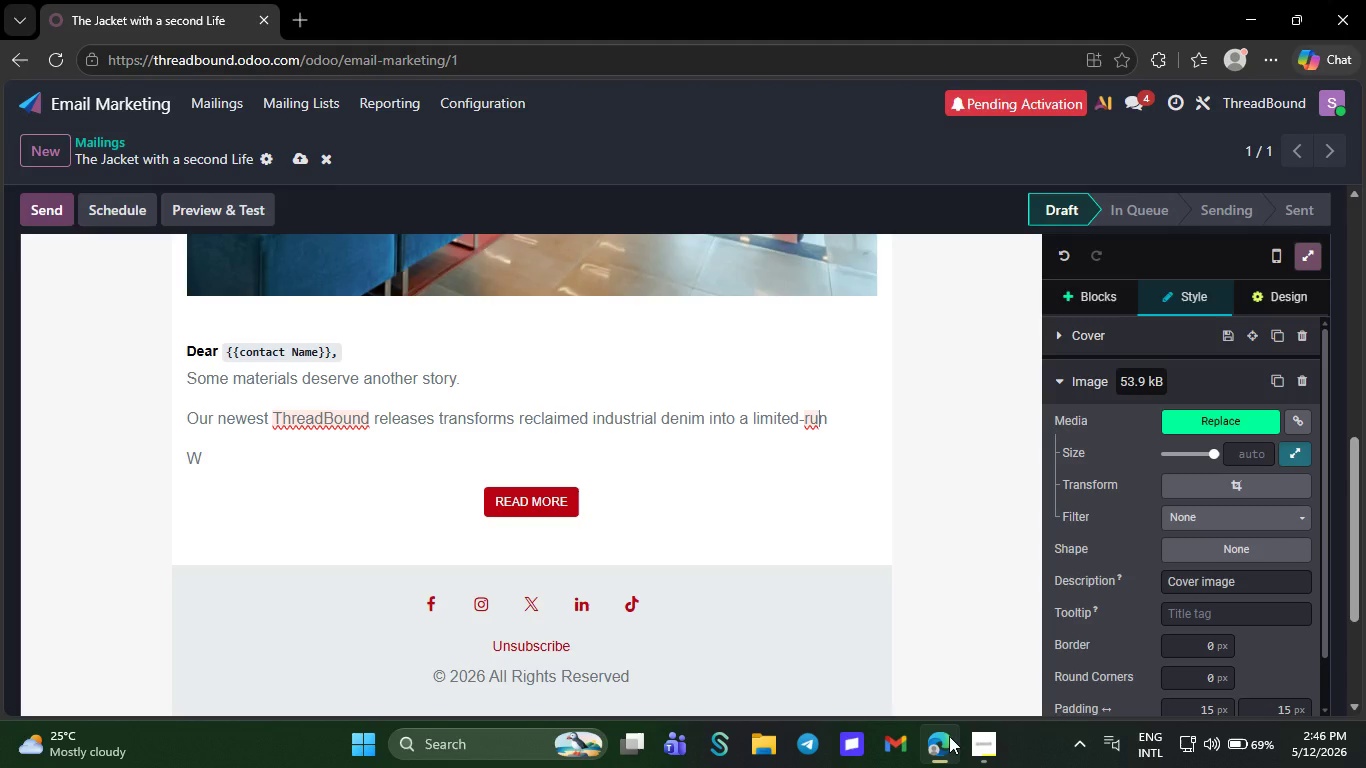 
key(ArrowRight)
 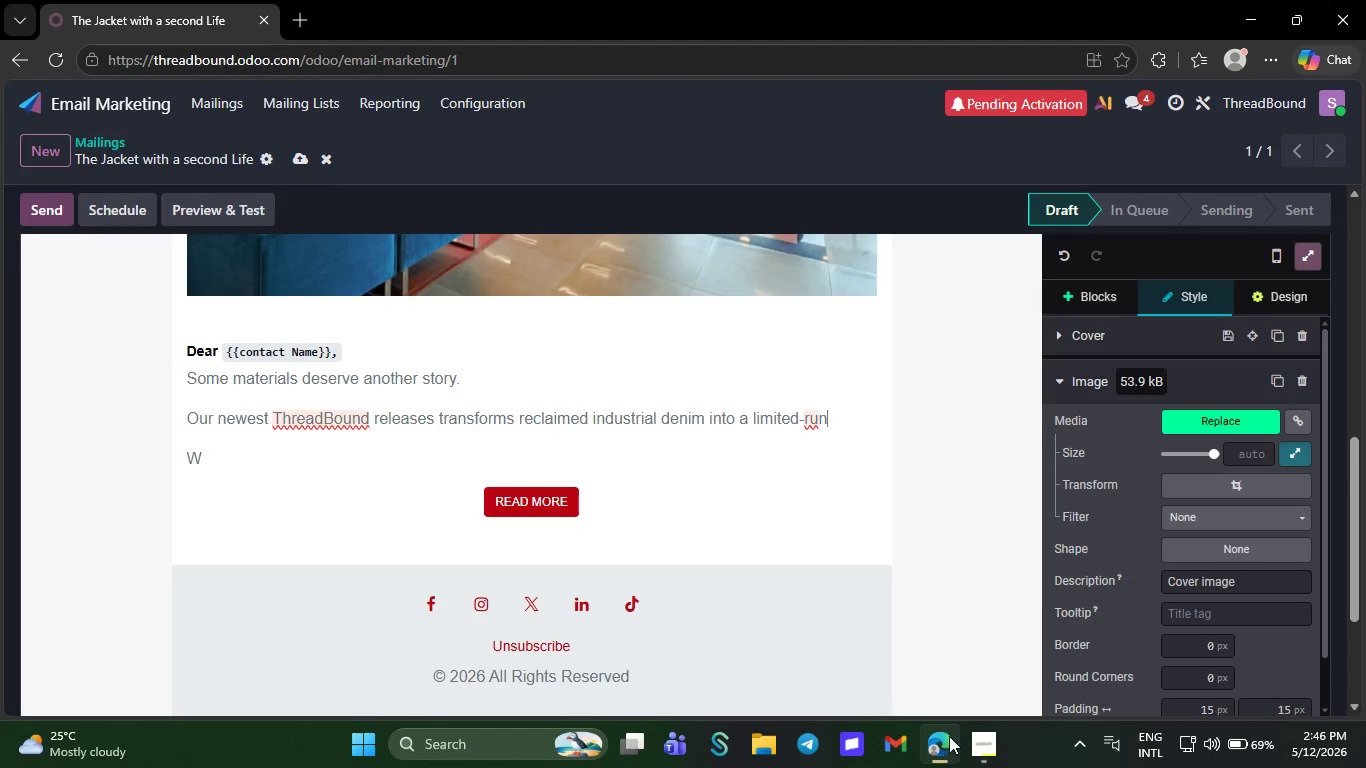 
key(Space)
 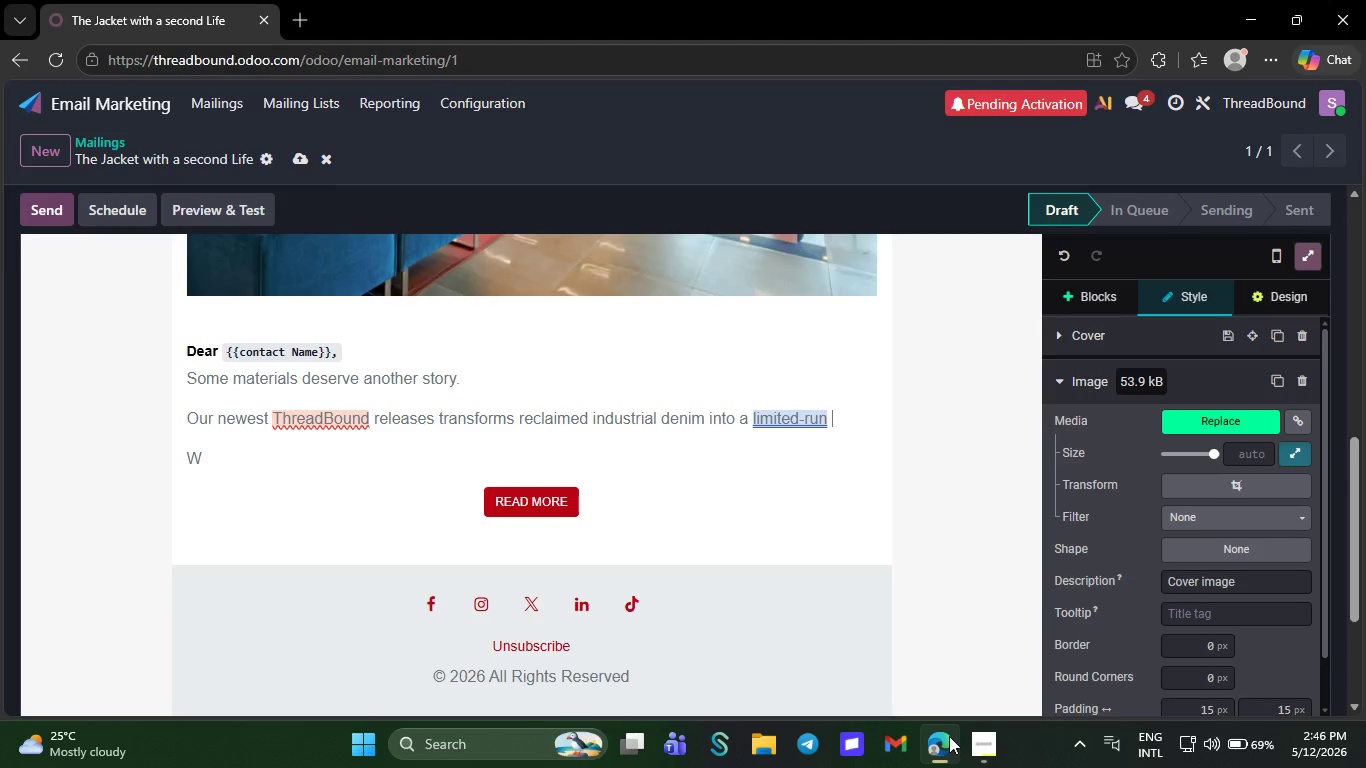 
wait(8.3)
 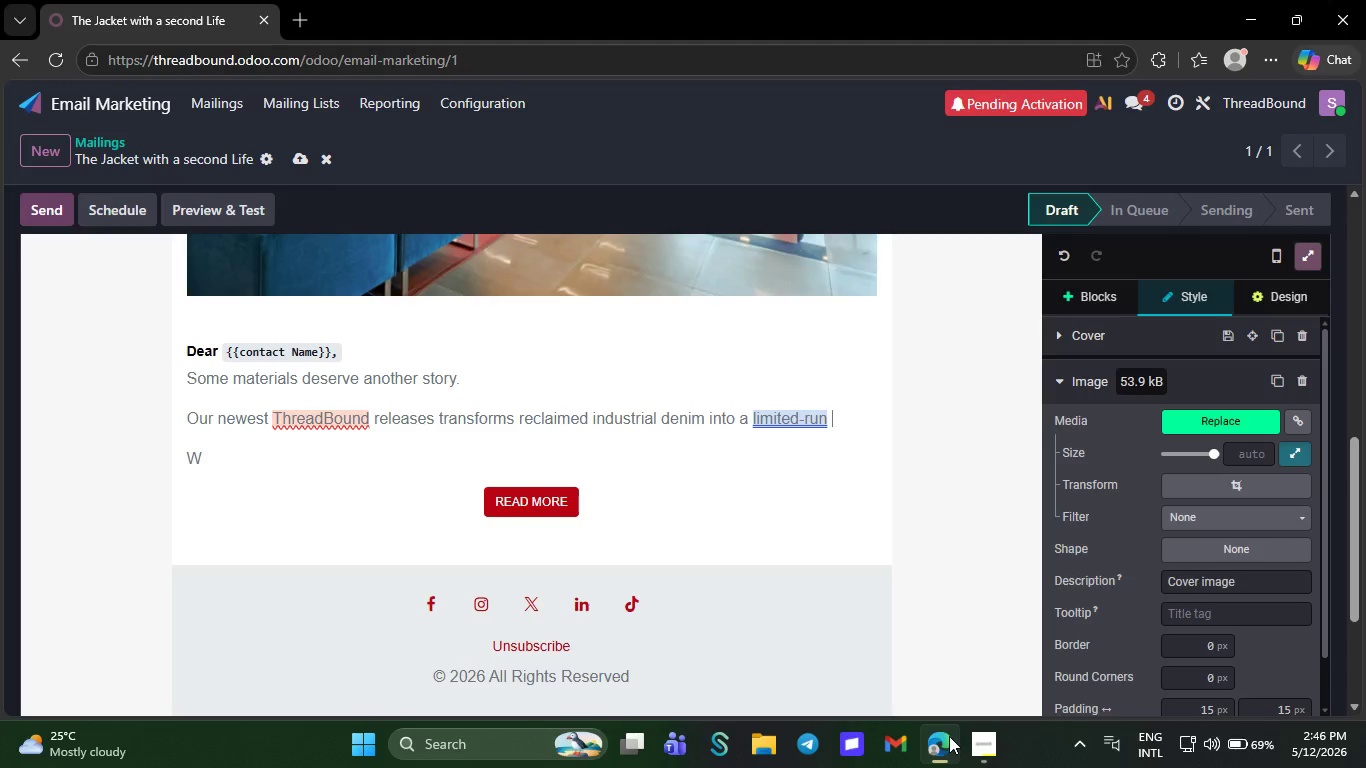 
type(collection)
 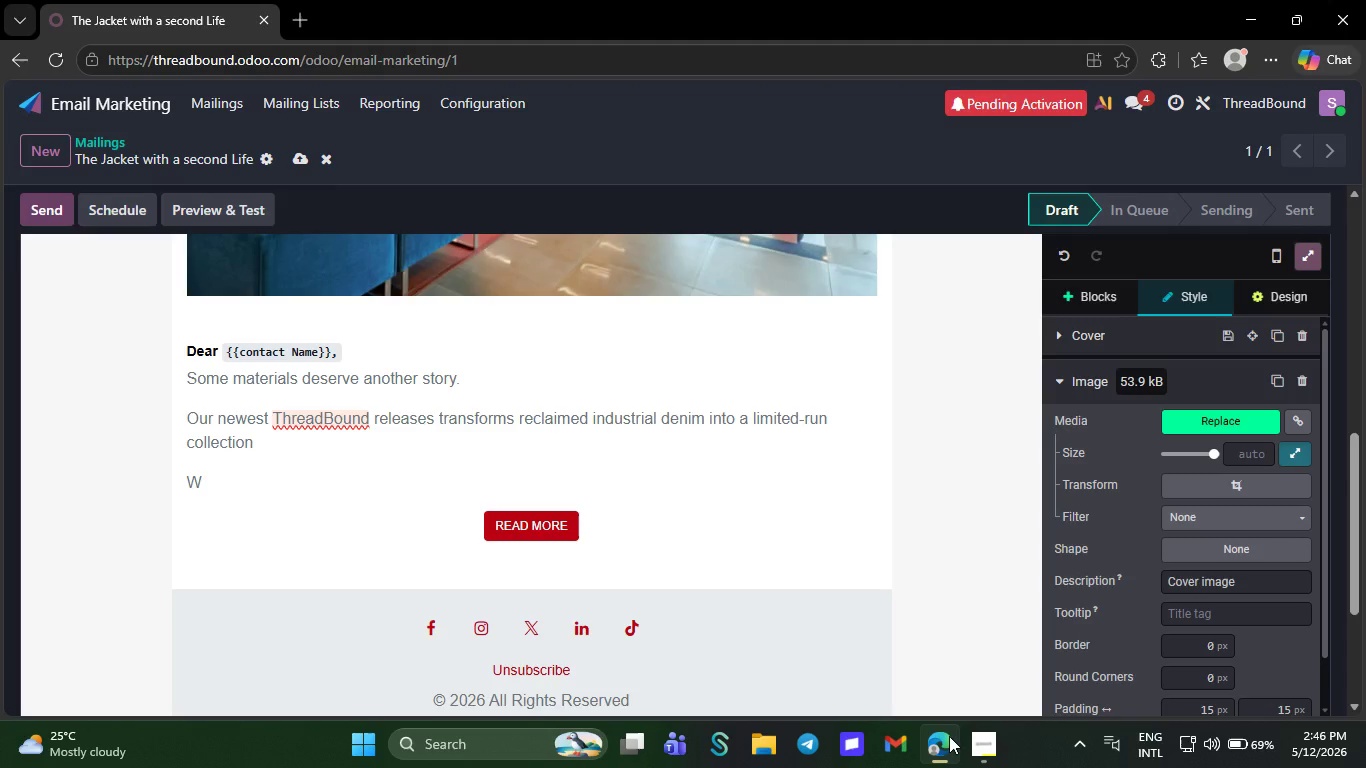 
wait(6.47)
 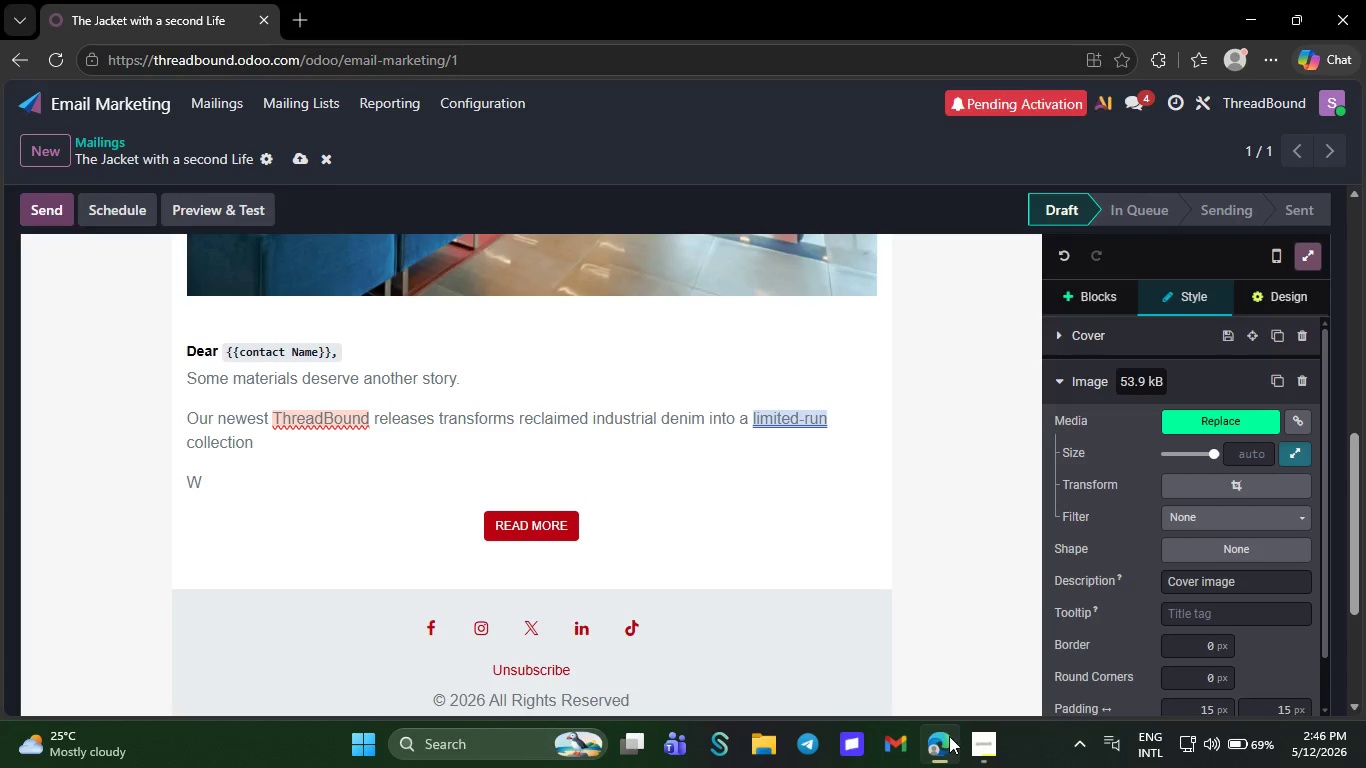 
key(Space)
 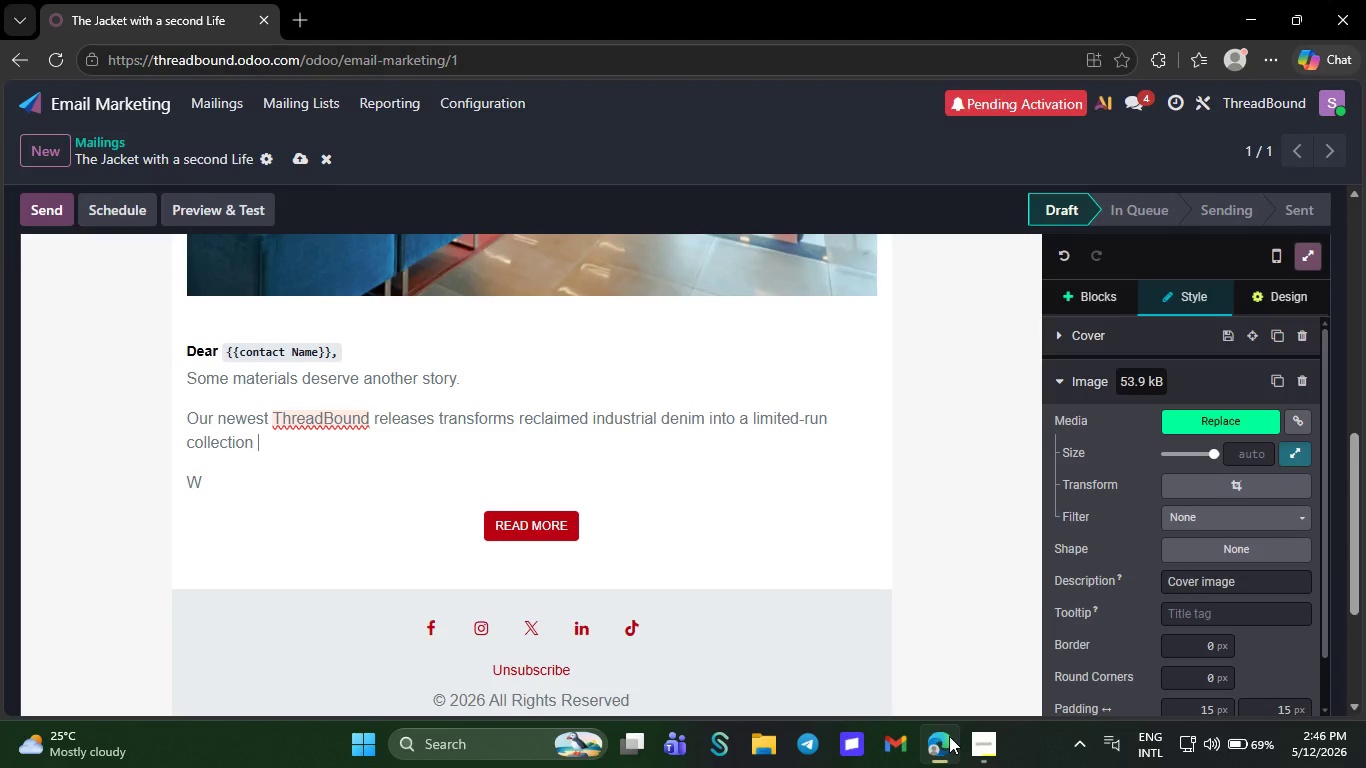 
wait(8.56)
 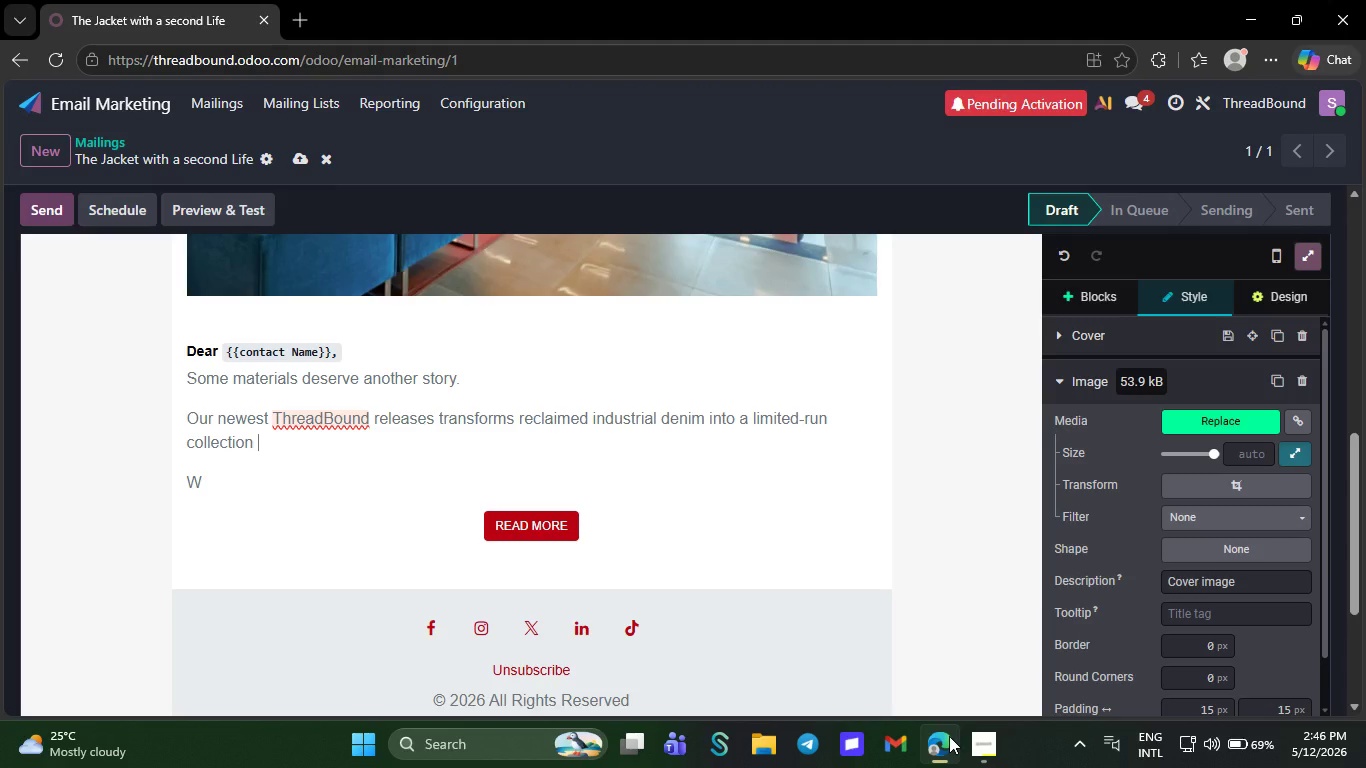 
type(of structured)
 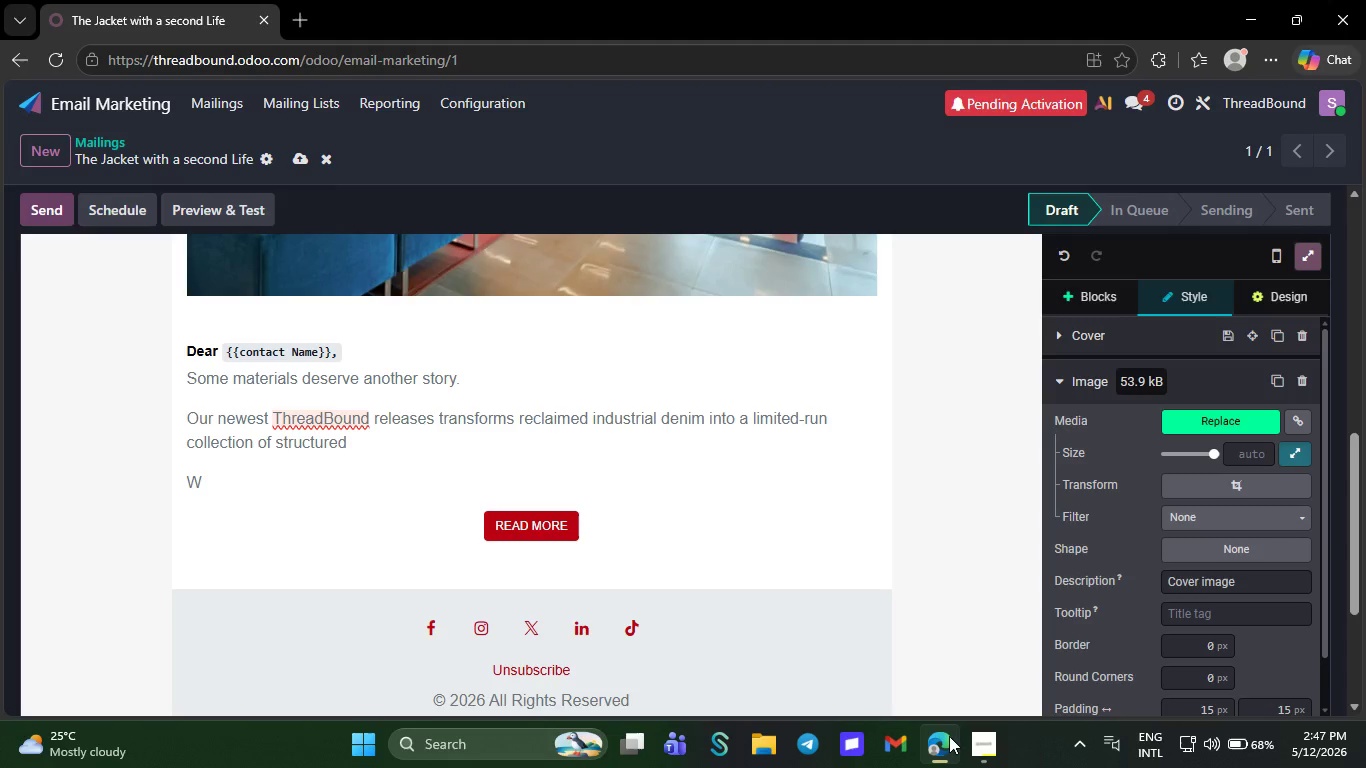 
wait(6.78)
 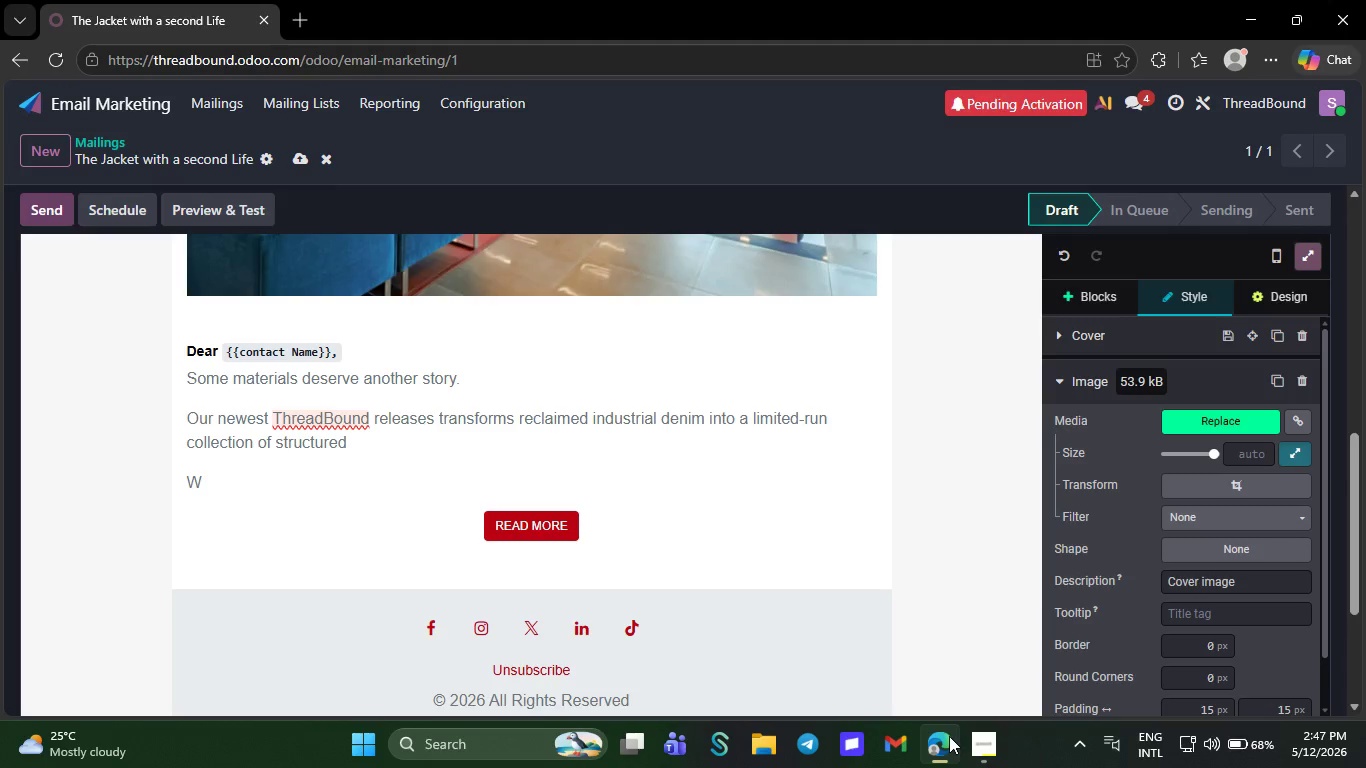 
type( jackets)
 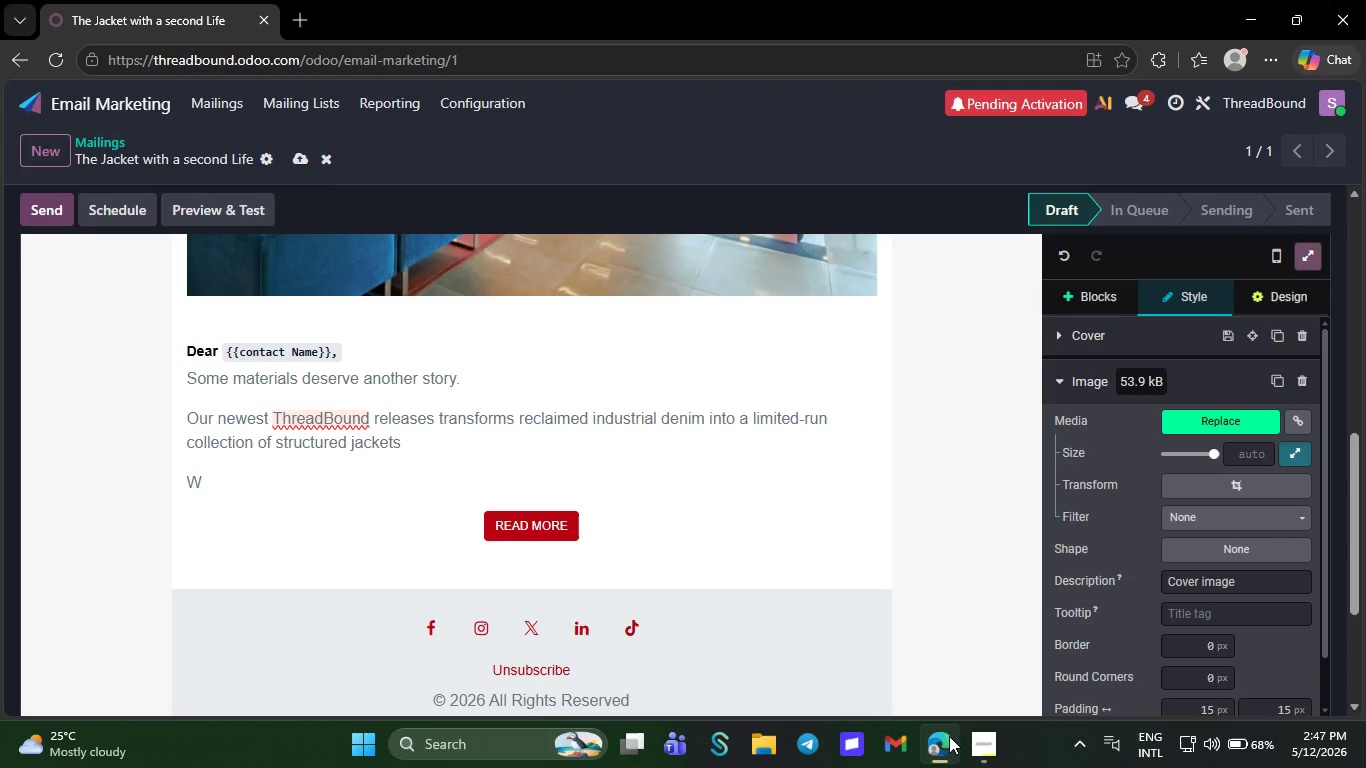 
type( desi)
 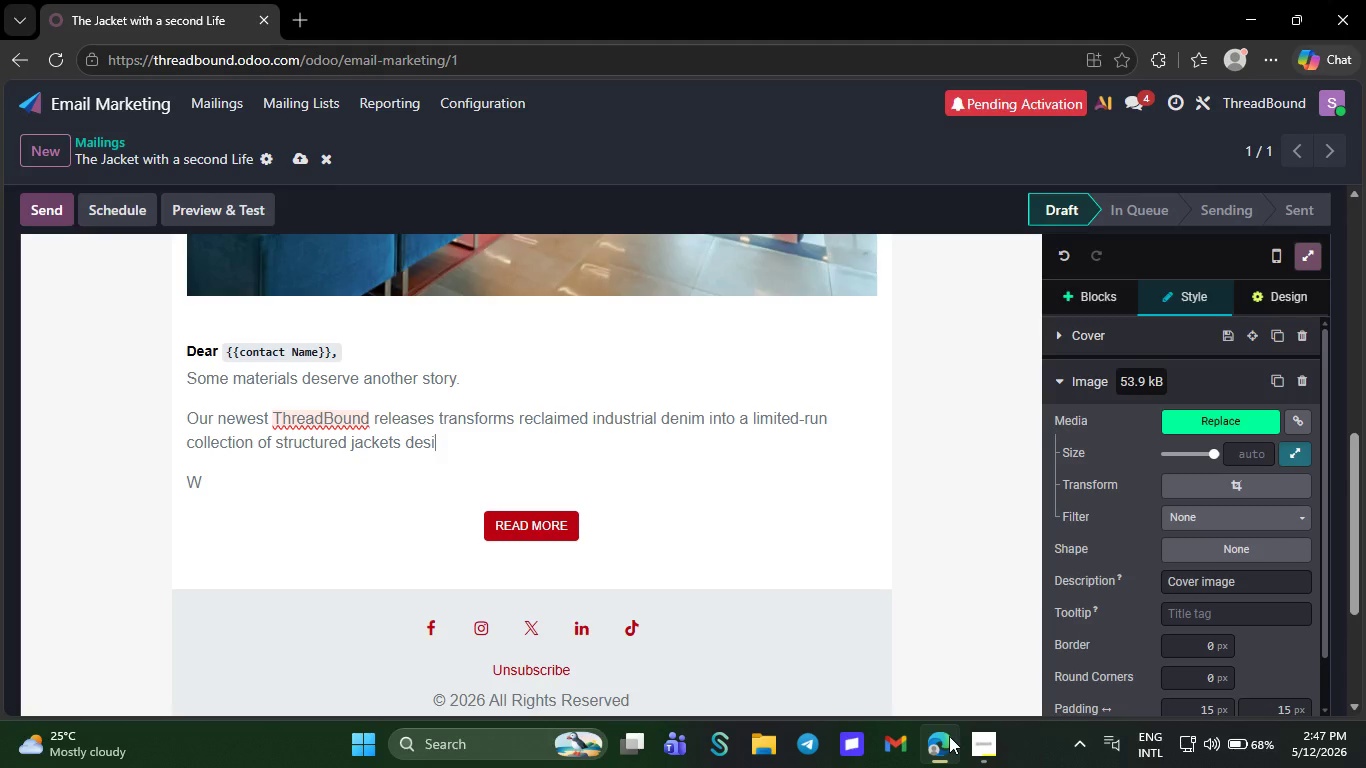 
wait(5.69)
 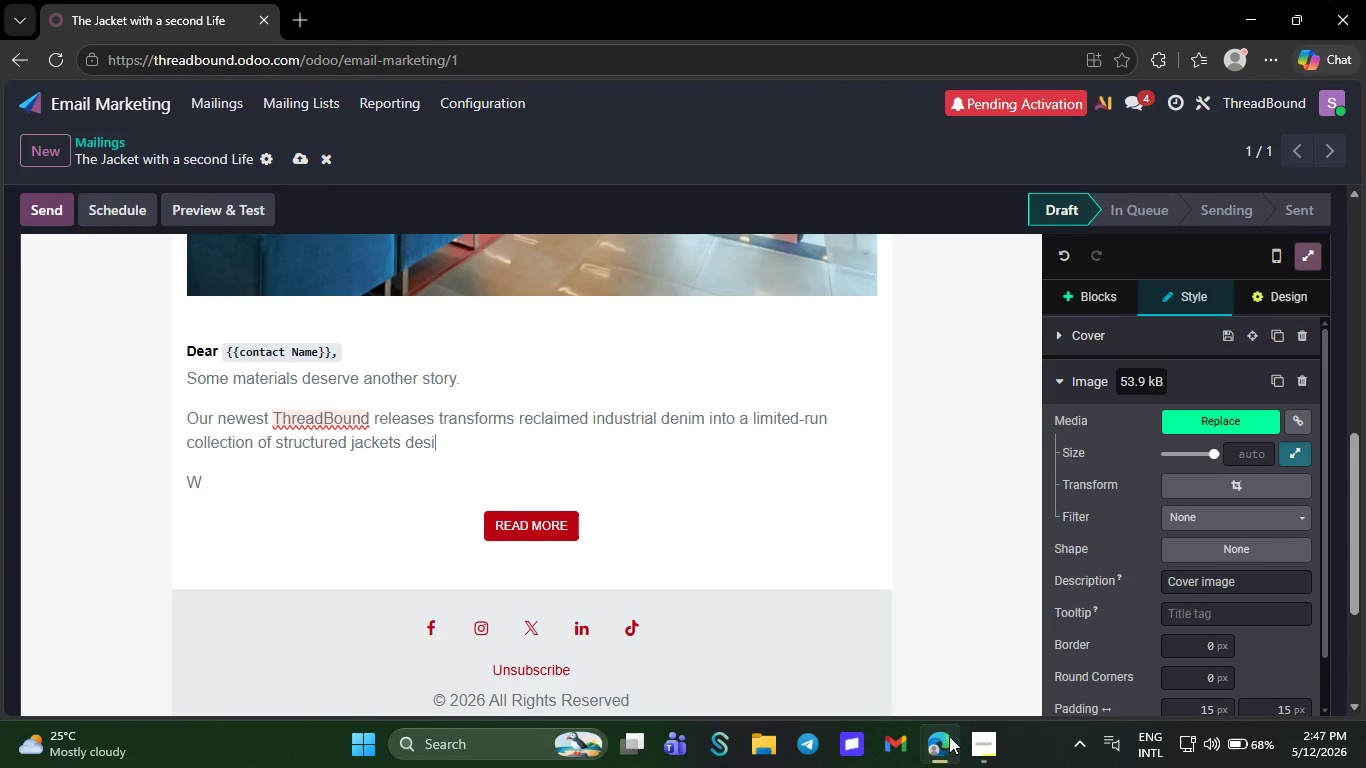 
type(gned)
 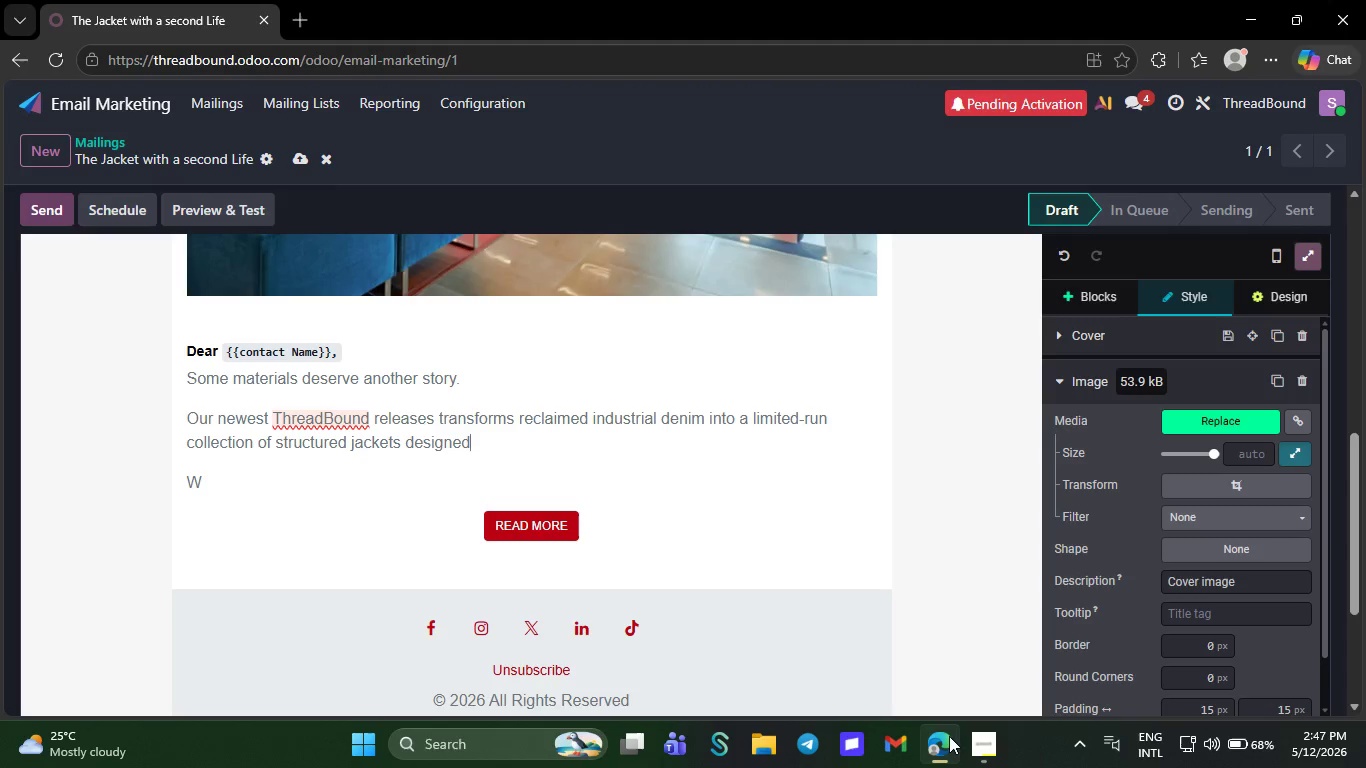 
key(Space)
 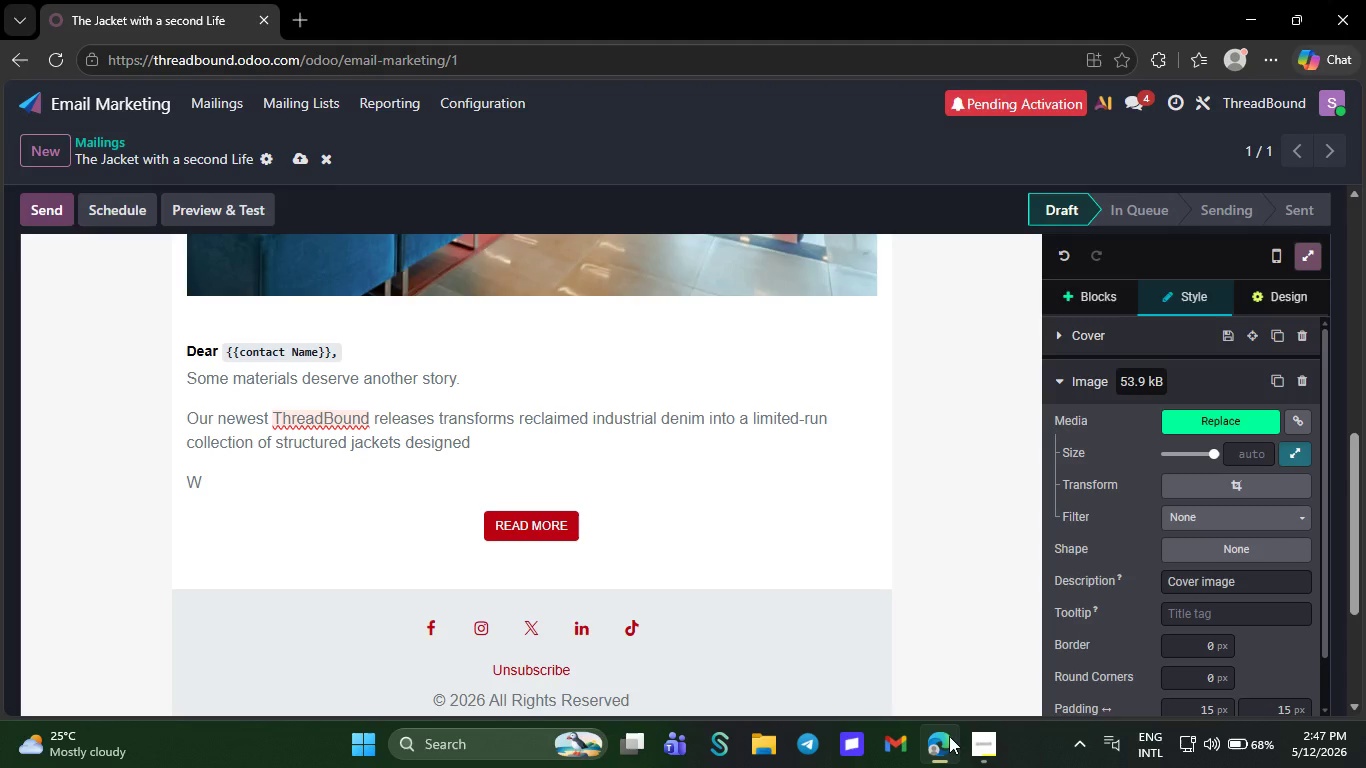 
type(for)
 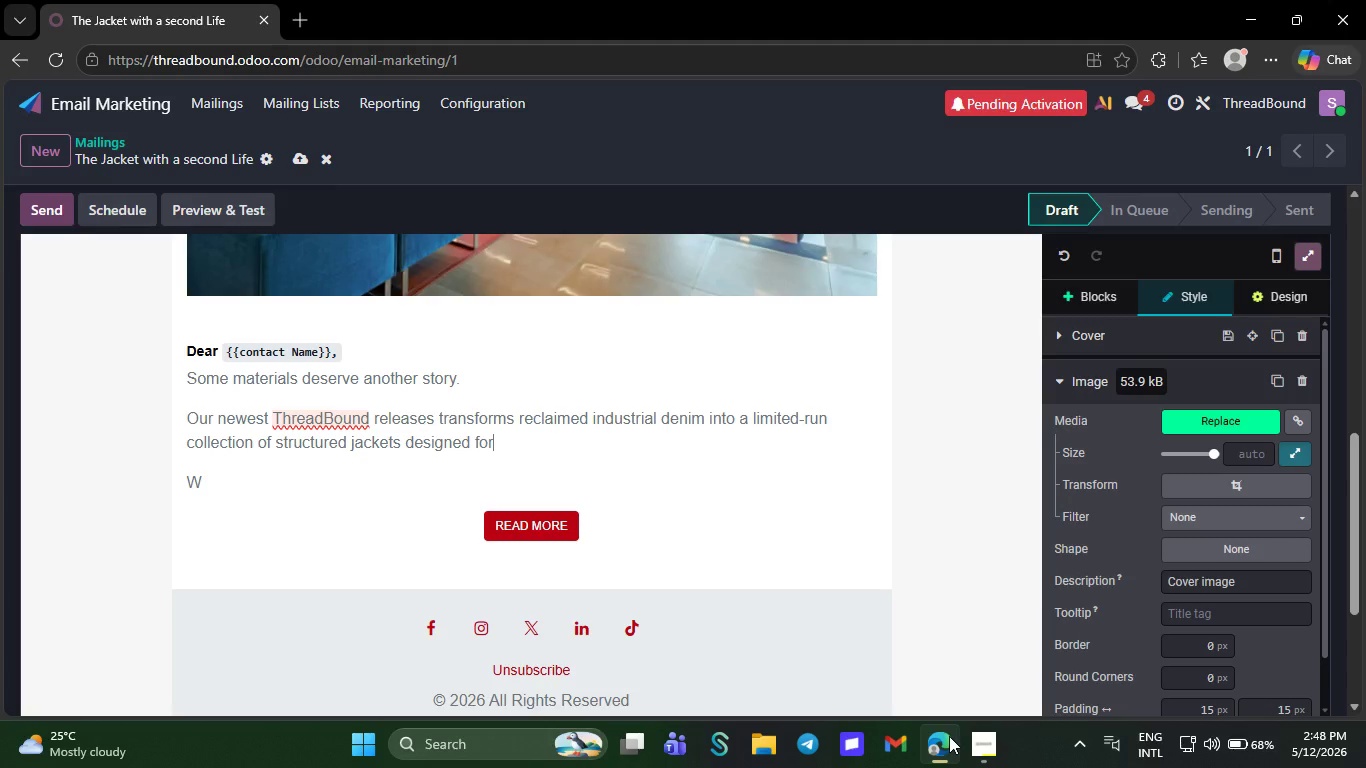 
wait(8.48)
 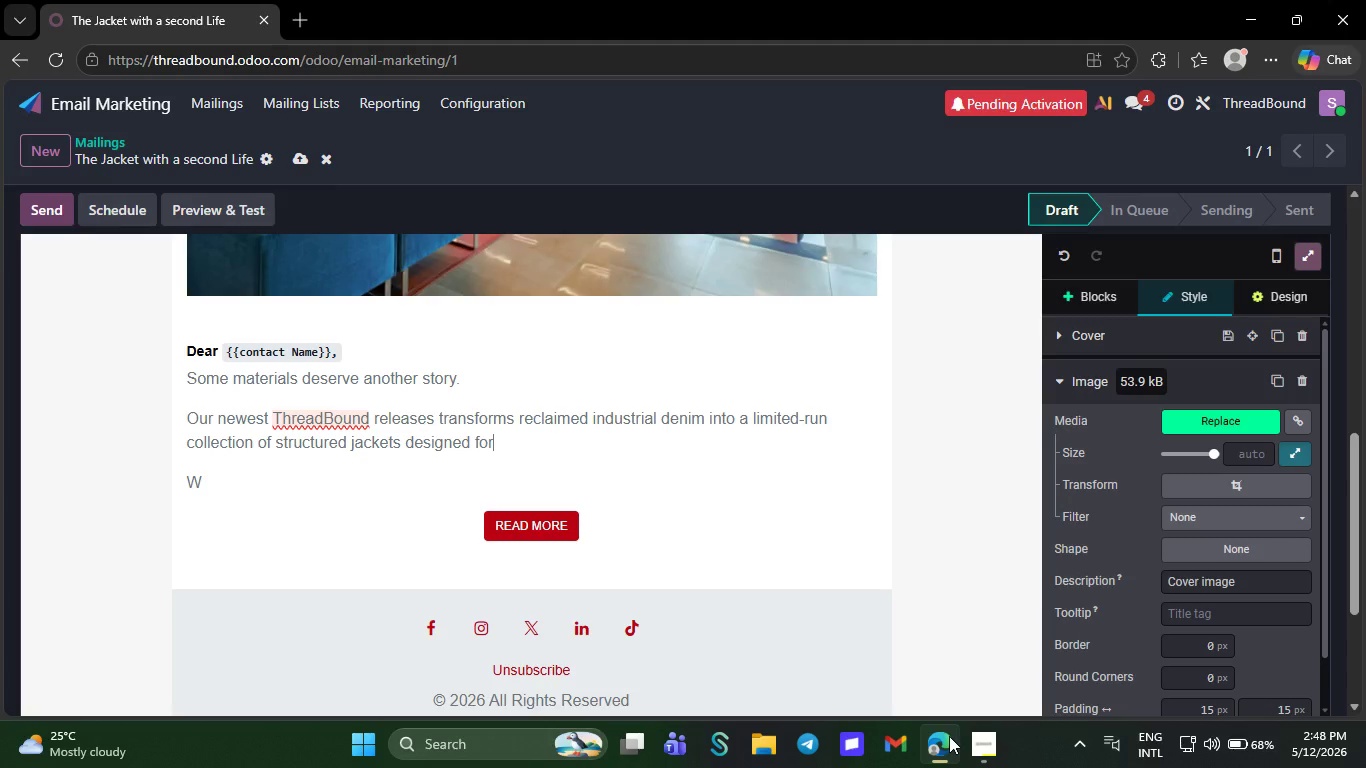 
type(m)
key(Backspace)
type( modern)
 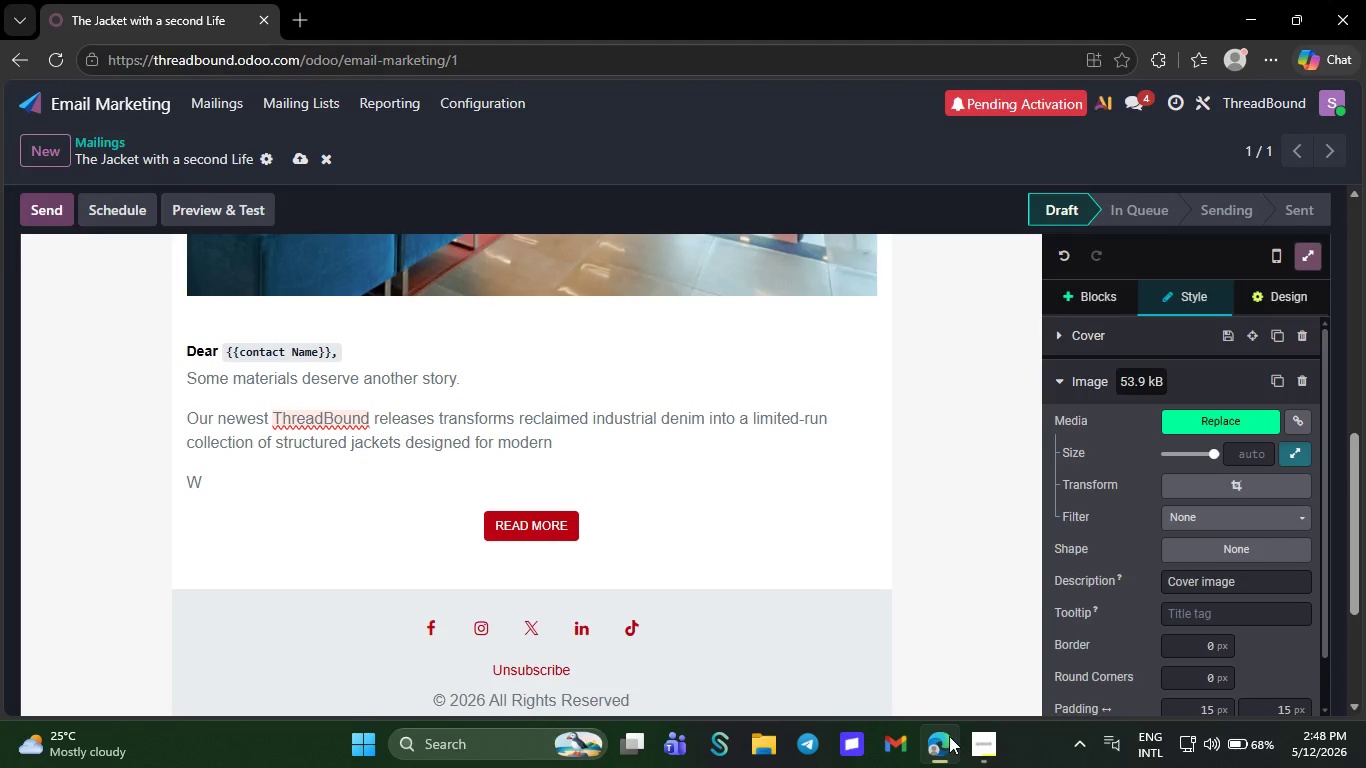 
wait(5.36)
 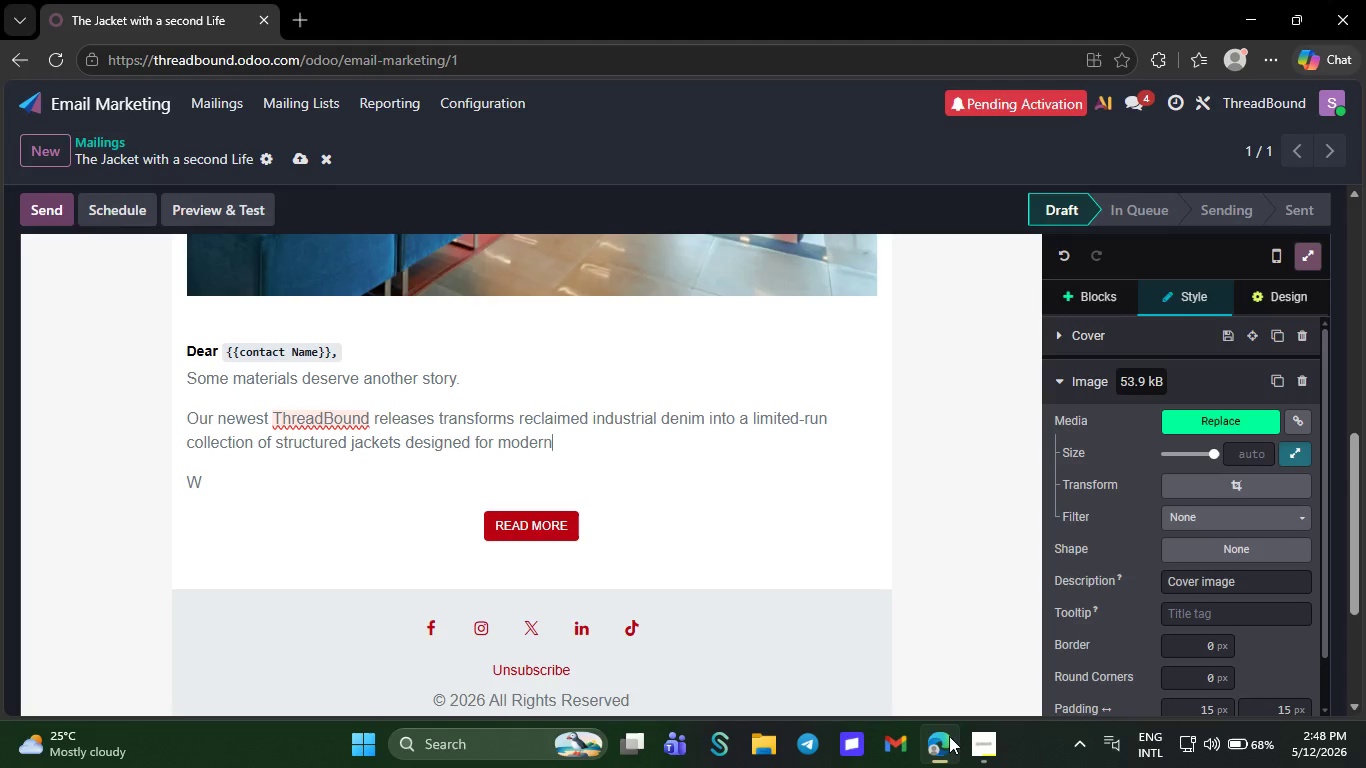 
key(Space)
 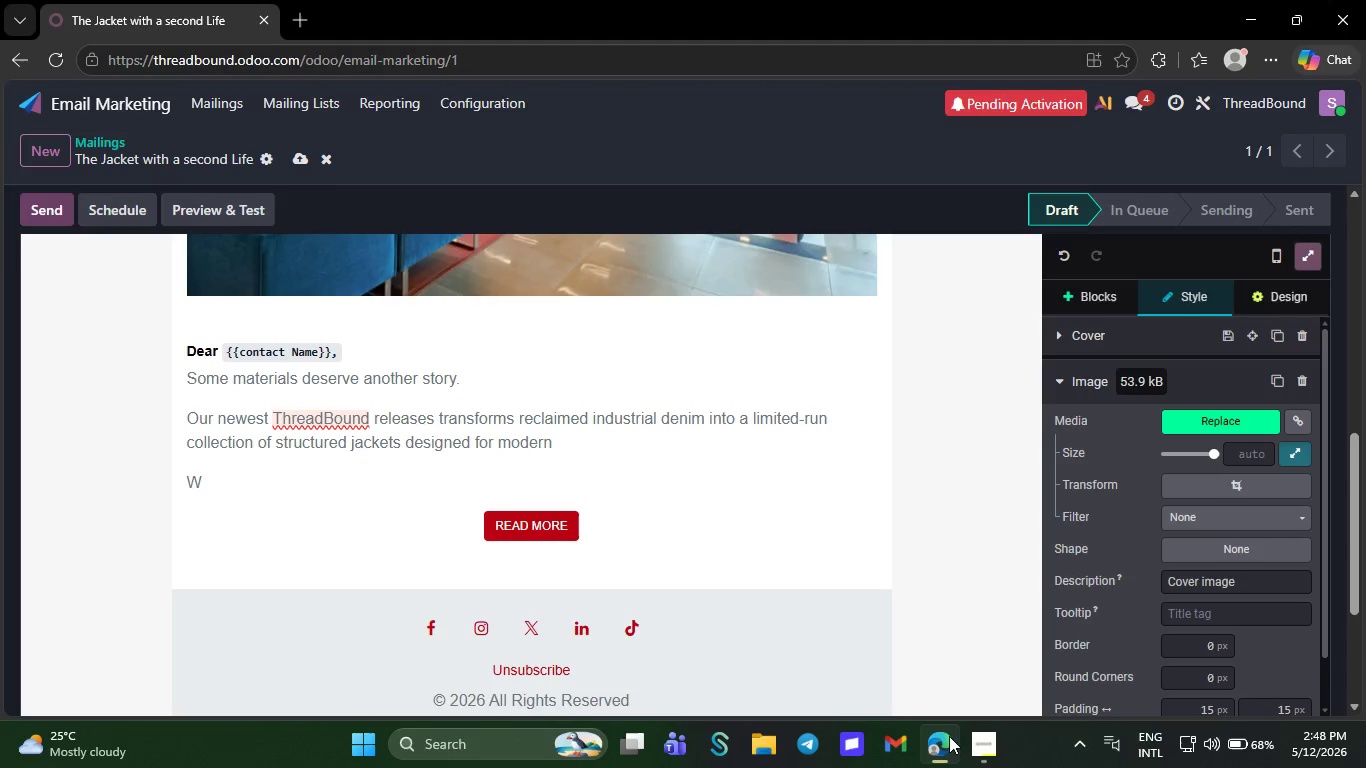 
key(Backspace)
 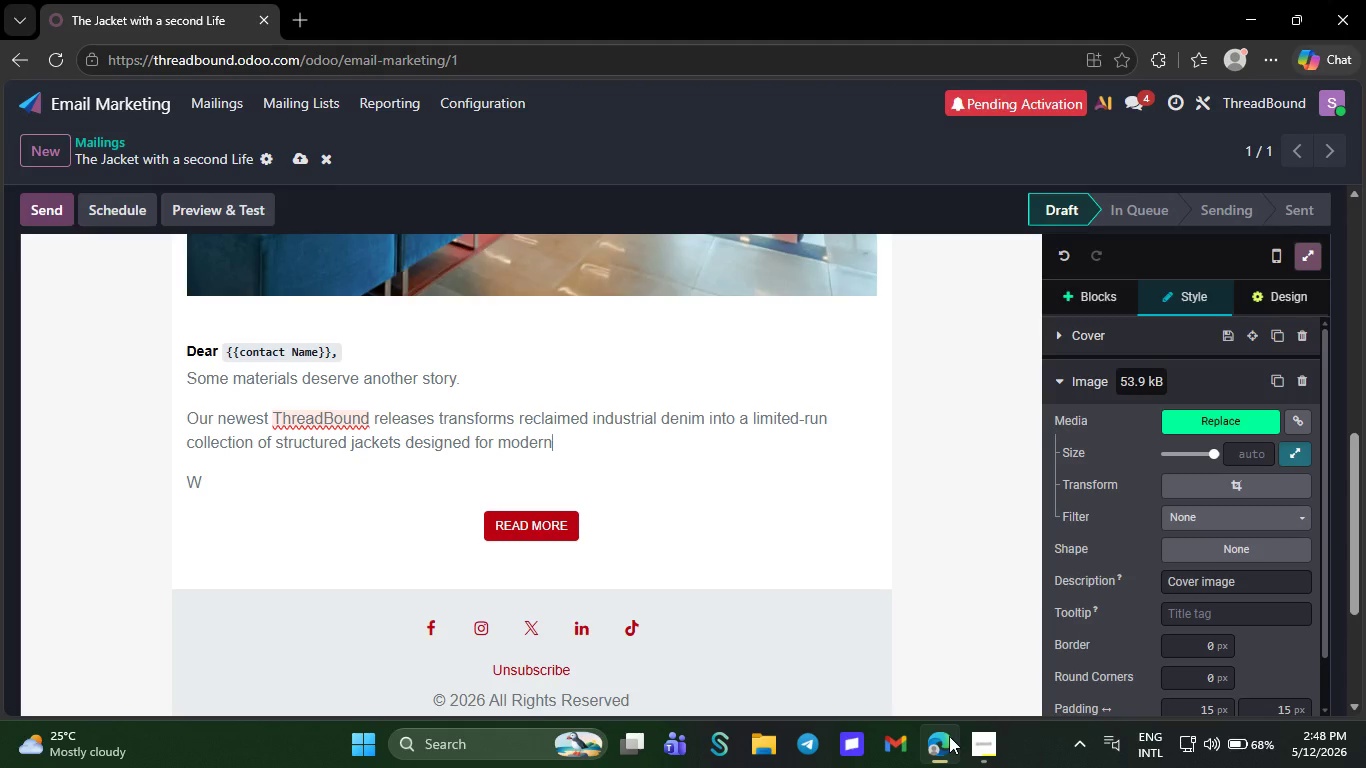 
key(Period)
 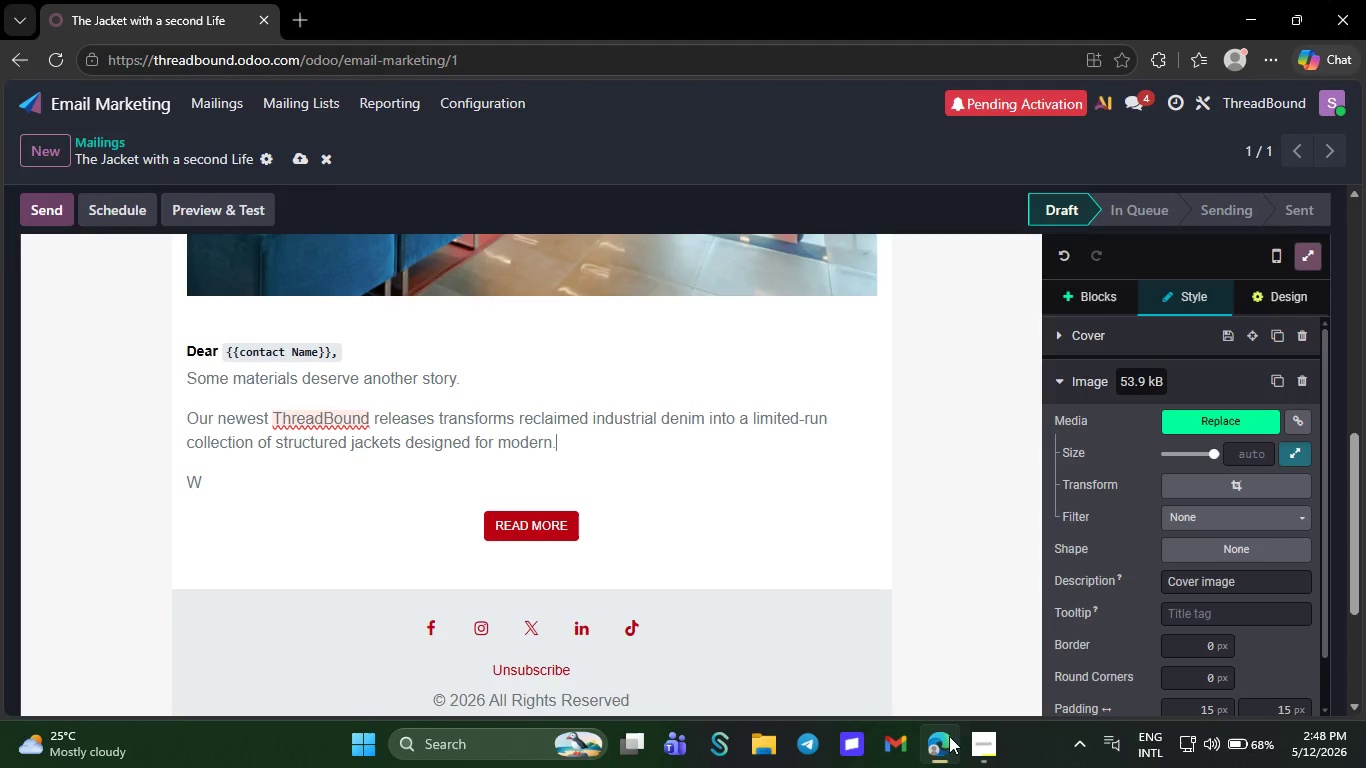 
key(Backspace)
 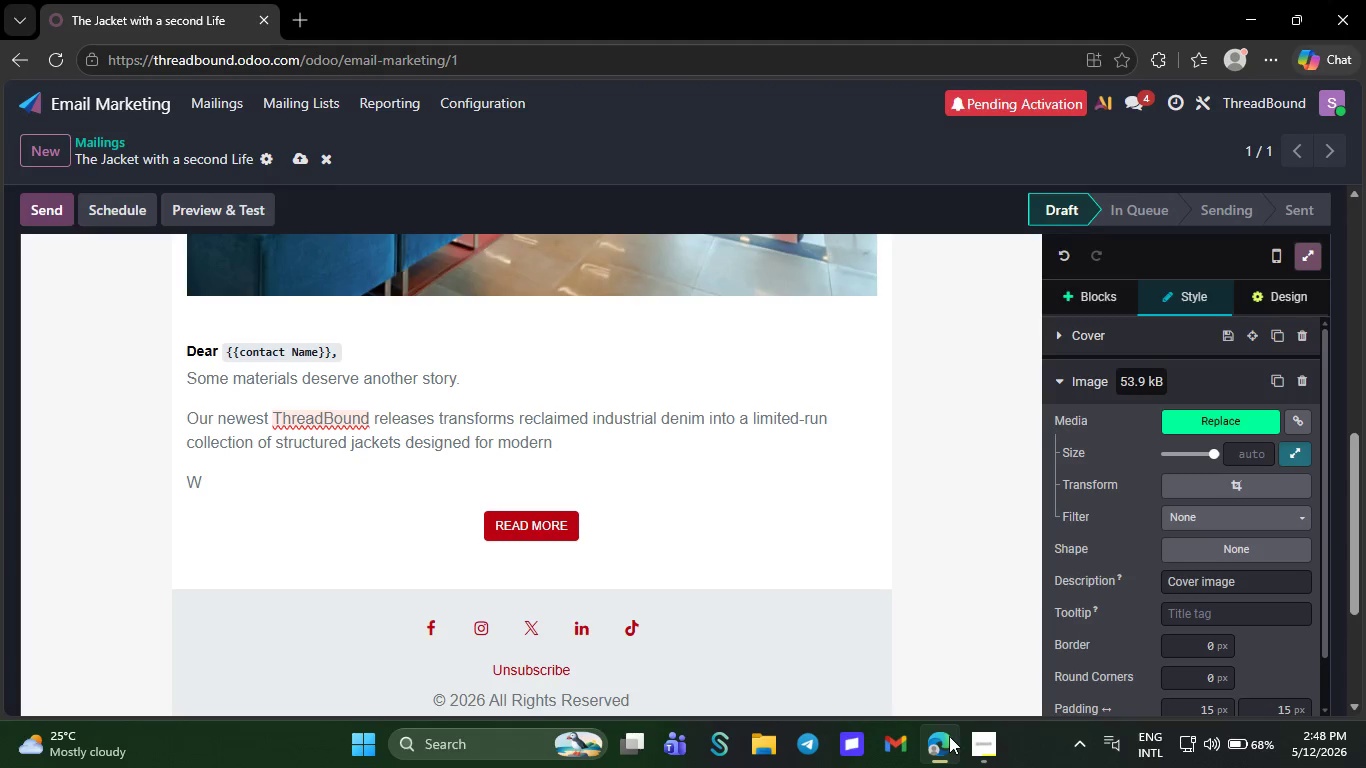 
key(Comma)
 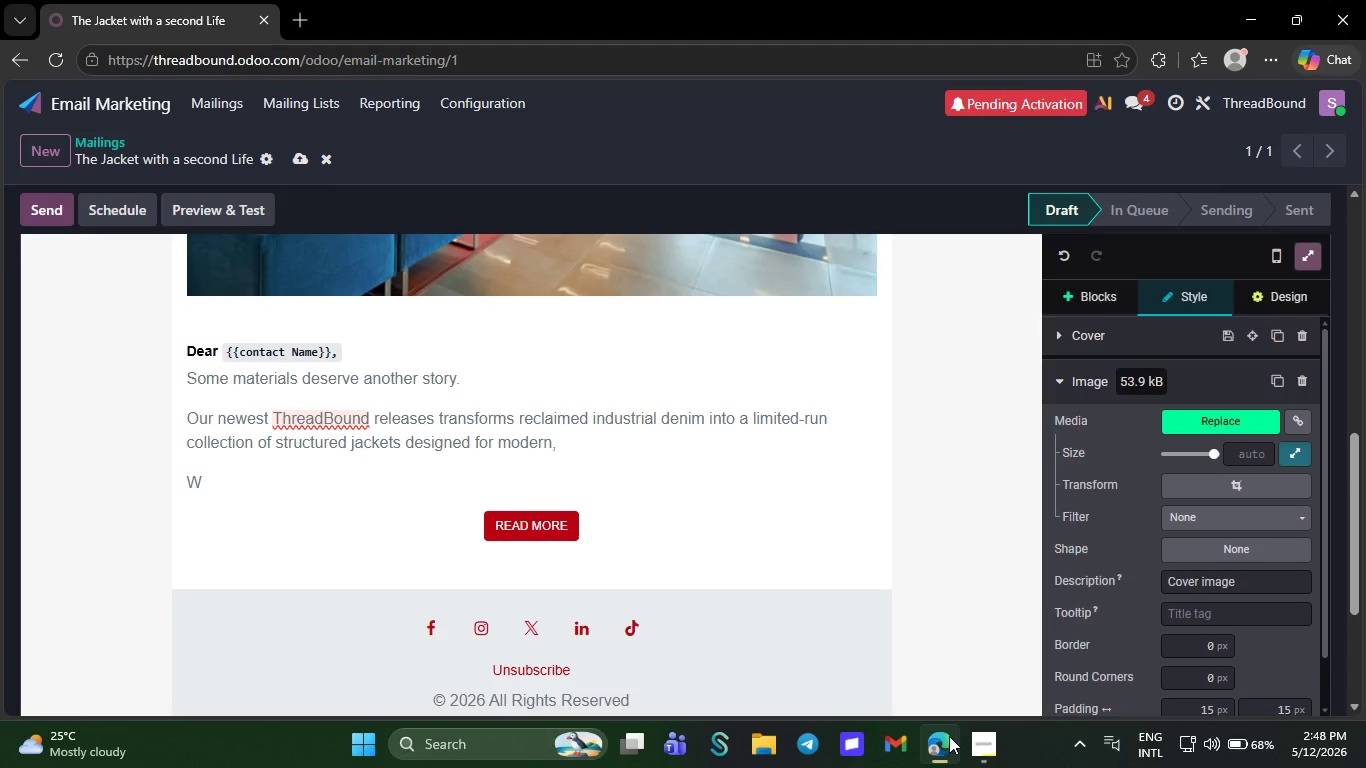 
key(Space)
 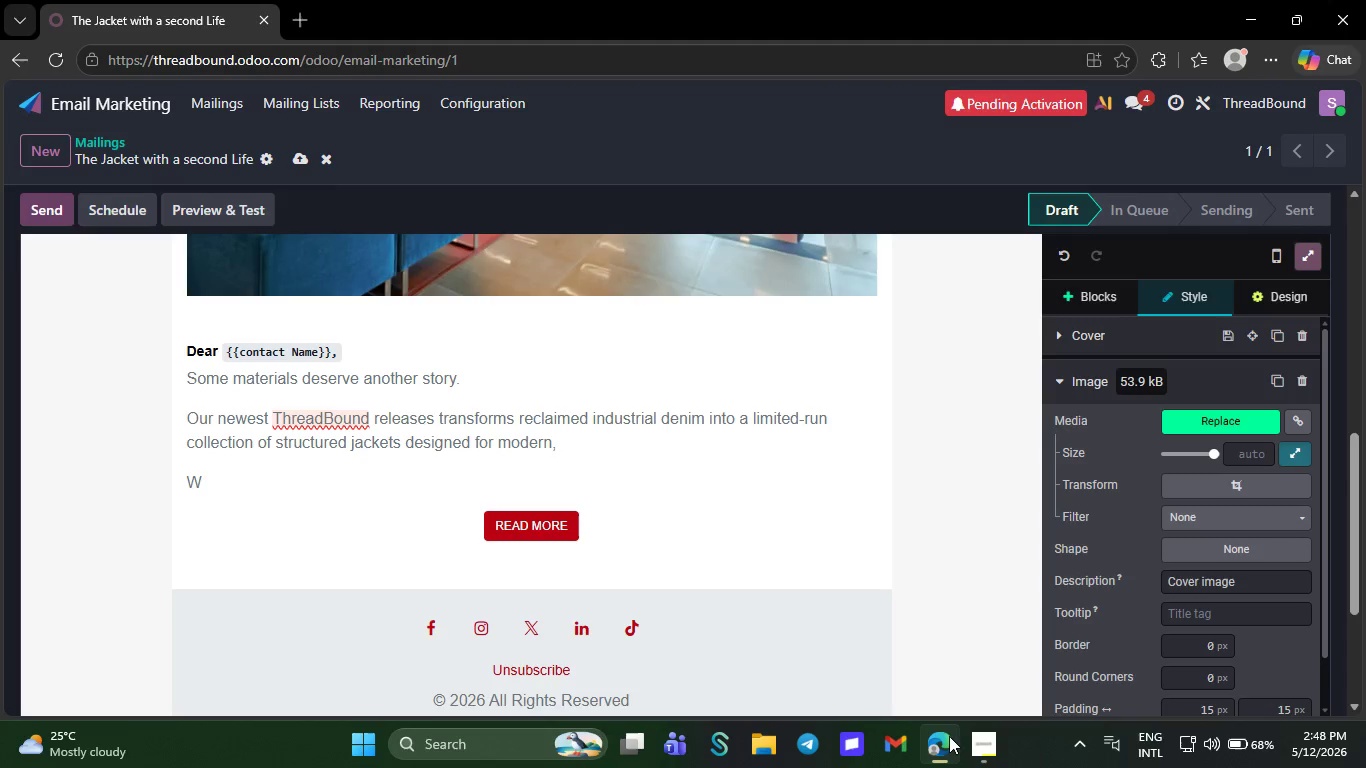 
type(international )
 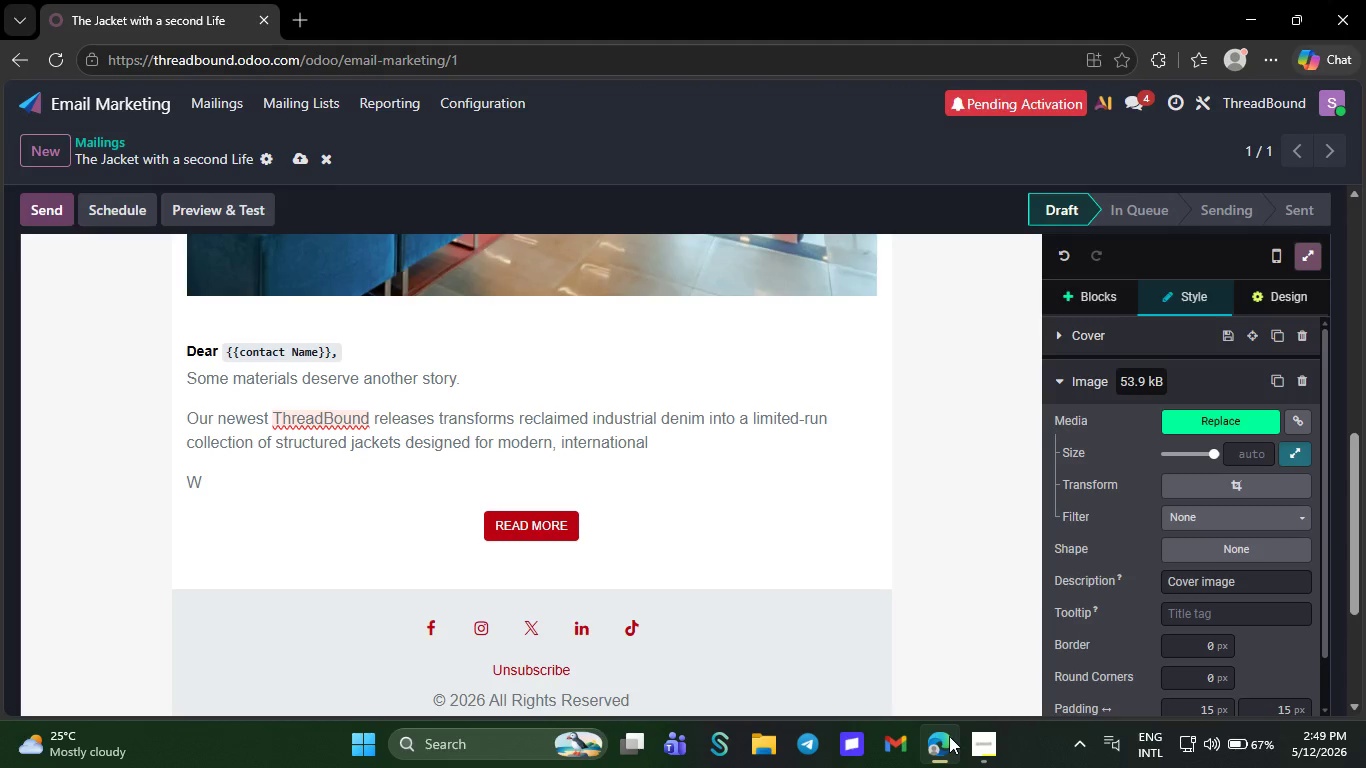 
wait(6.42)
 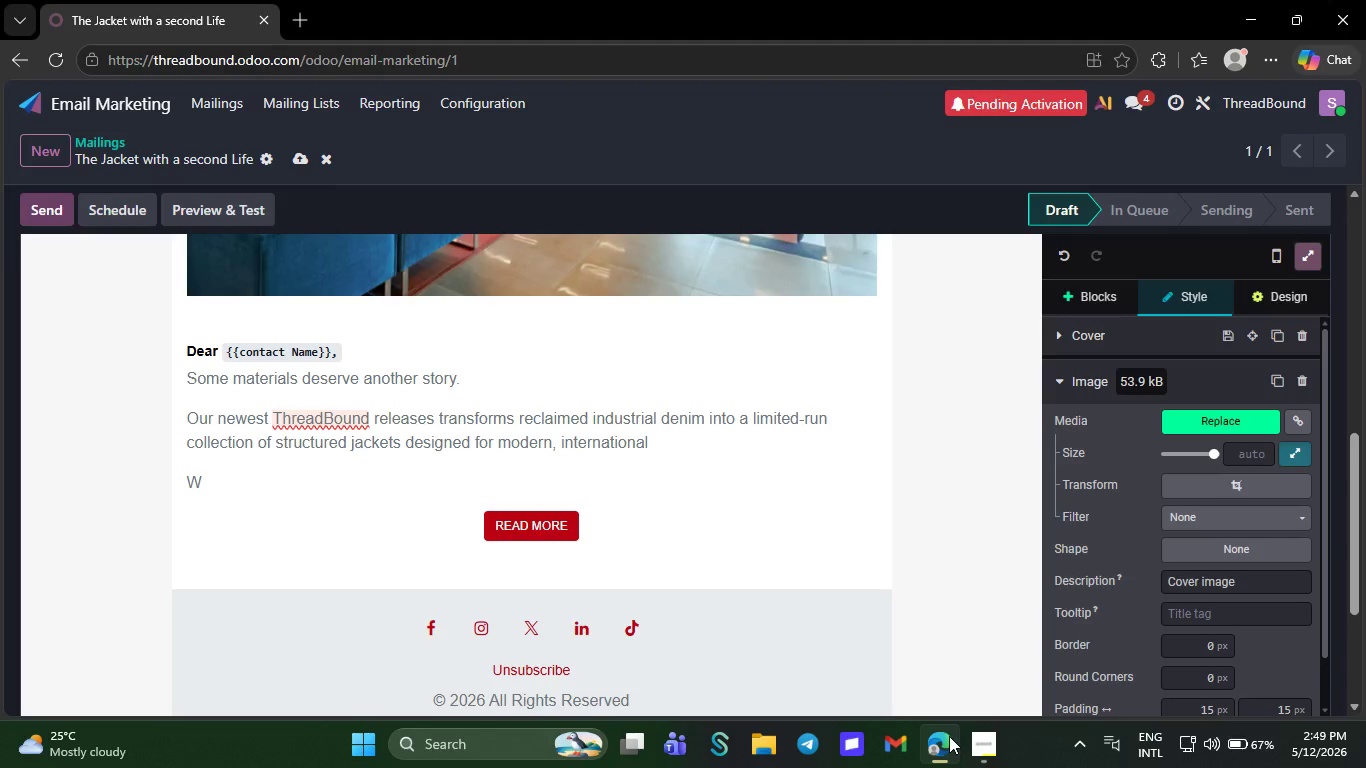 
key(W)
 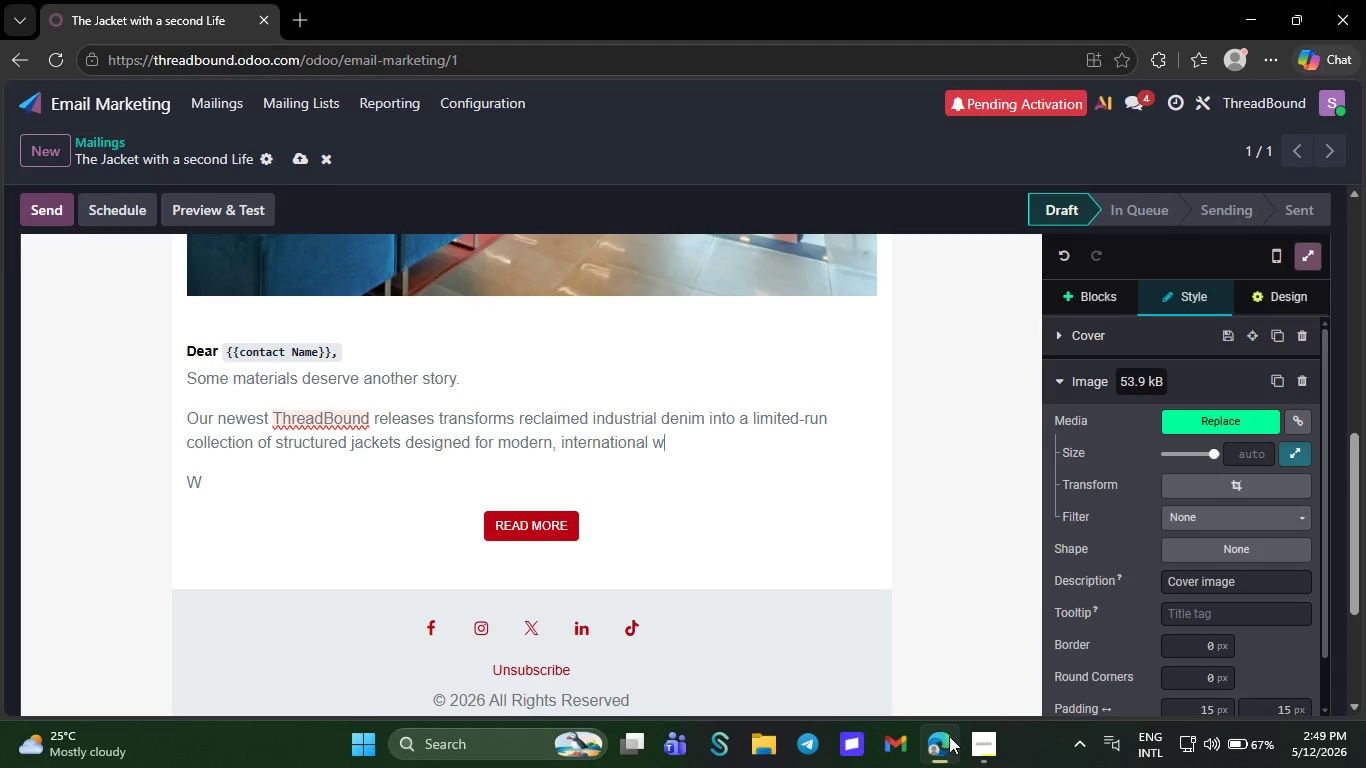 
type(ardr[VolumeUp]obes)
 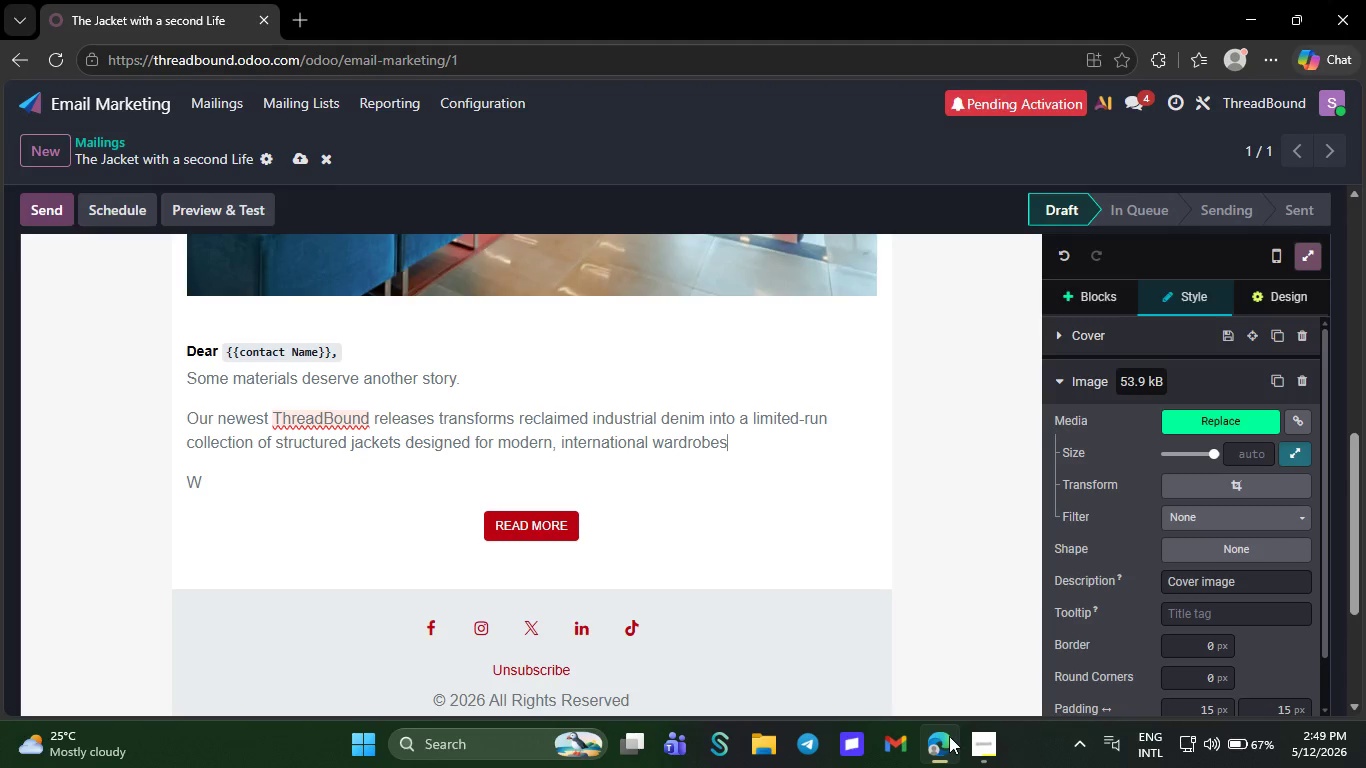 
wait(6.97)
 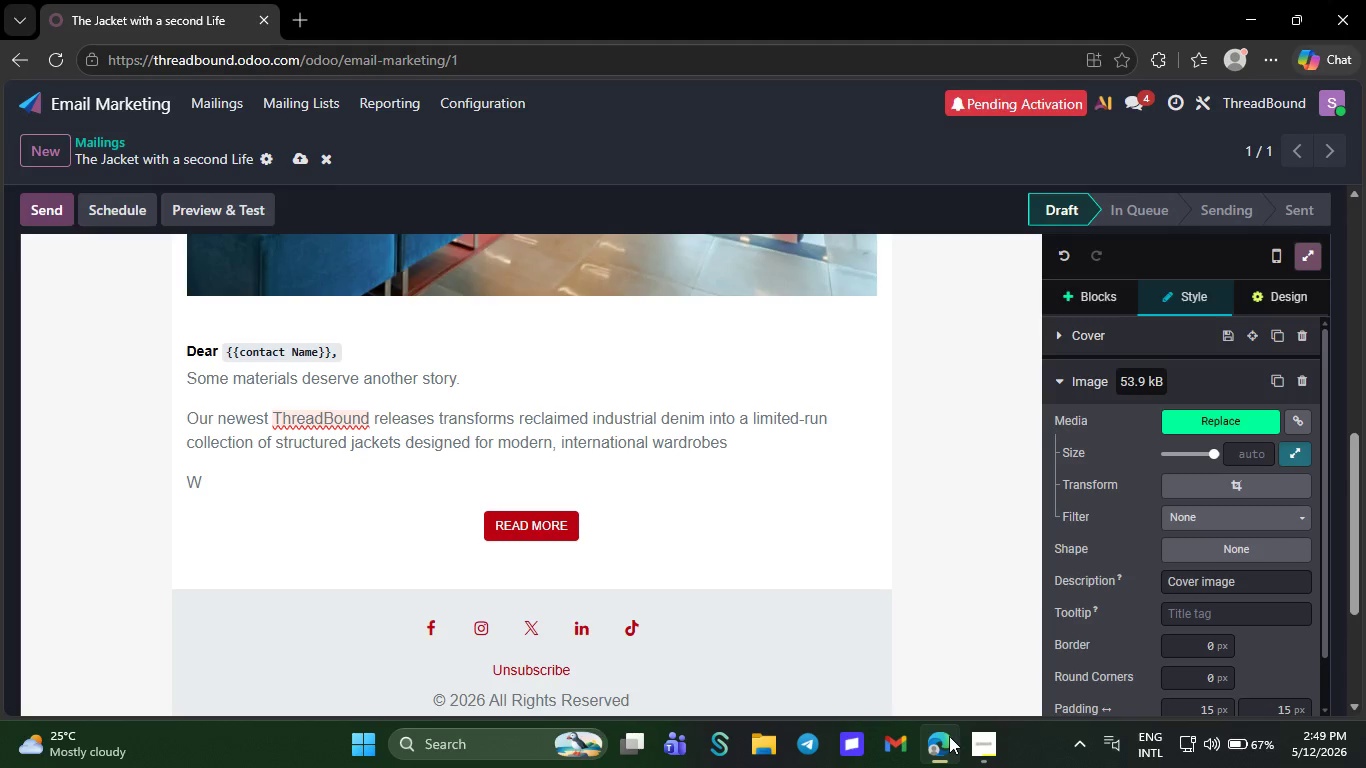 
key(Period)
 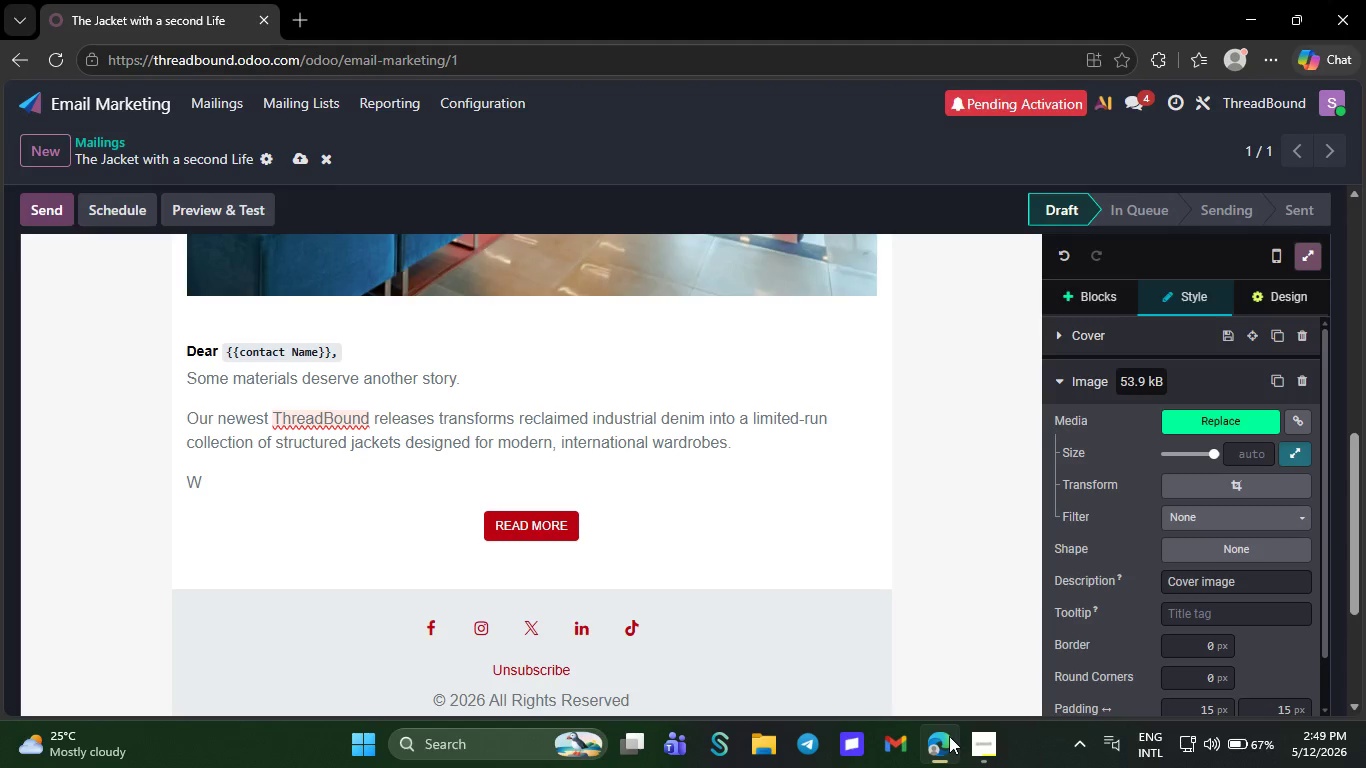 
key(NumpadEnter)
 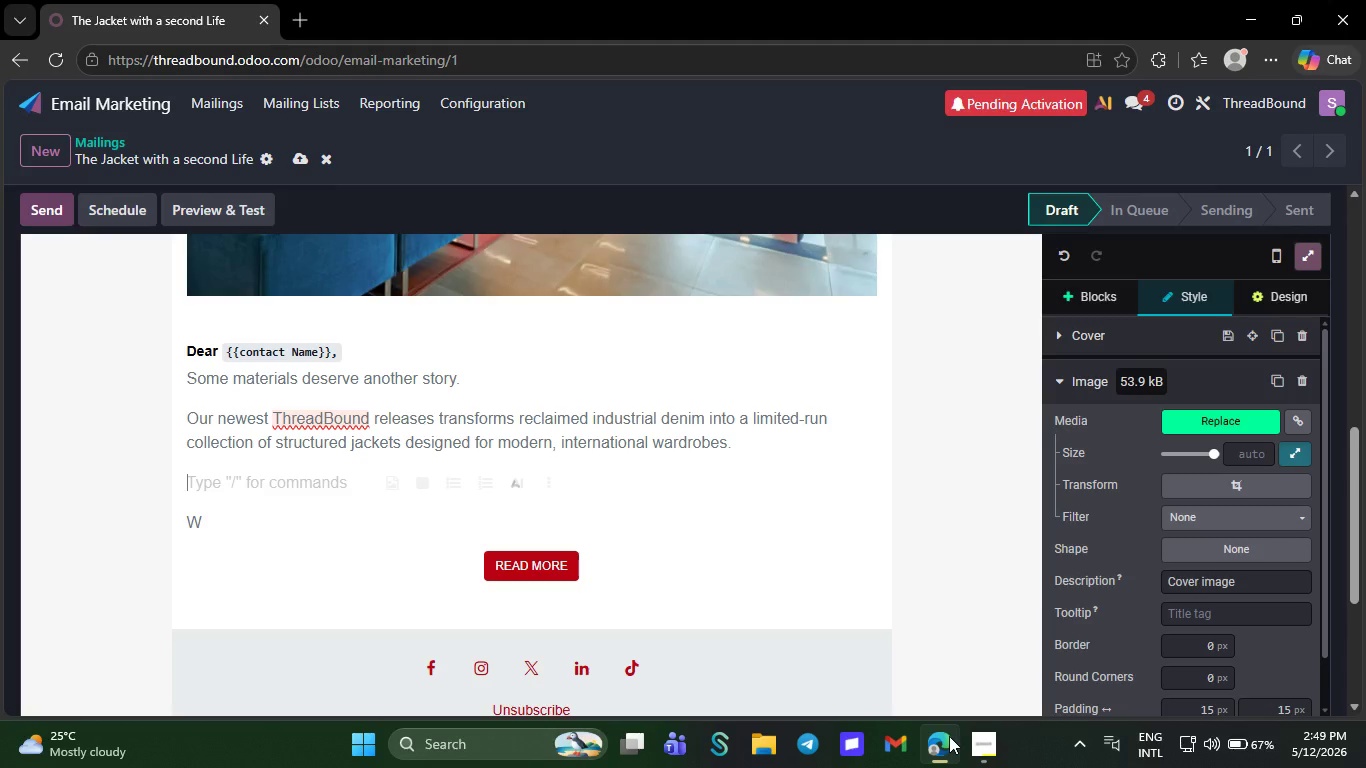 
key(CapsLock)
 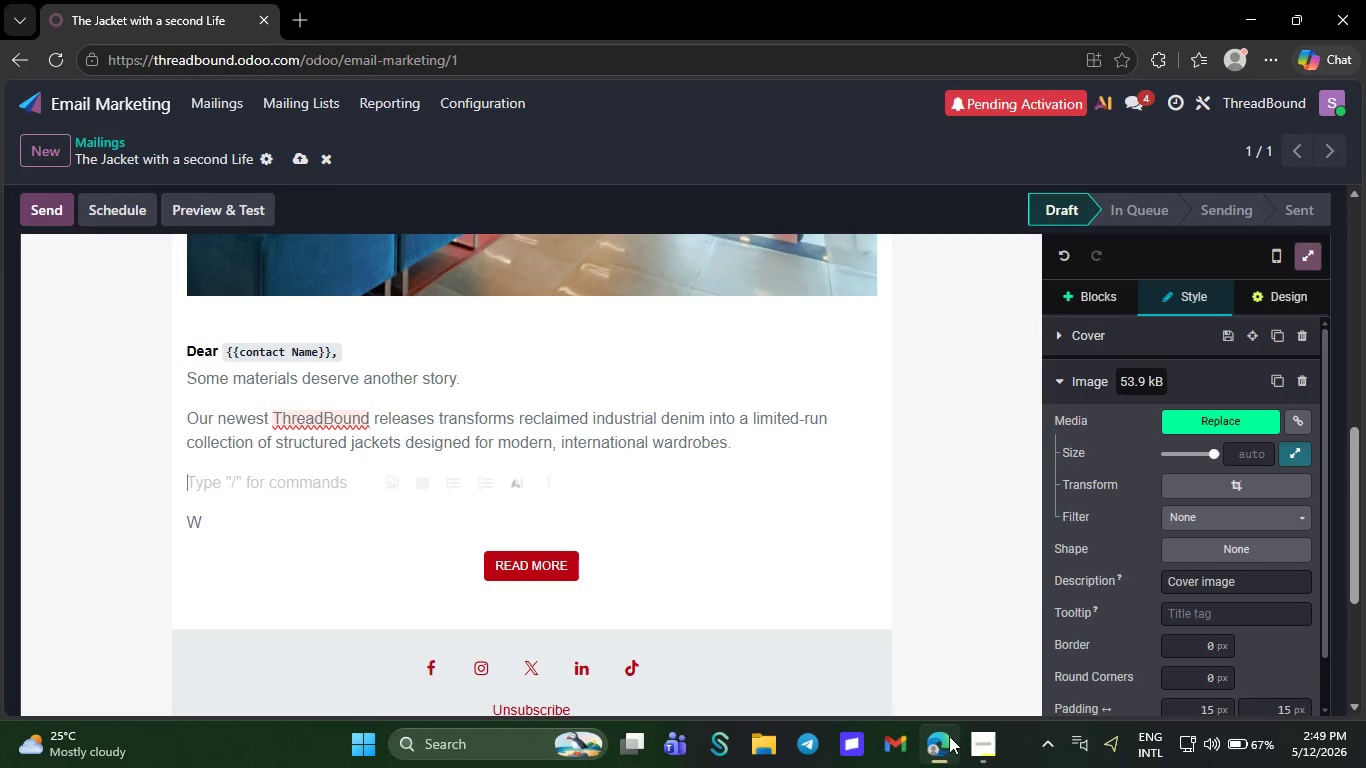 
key(E)
 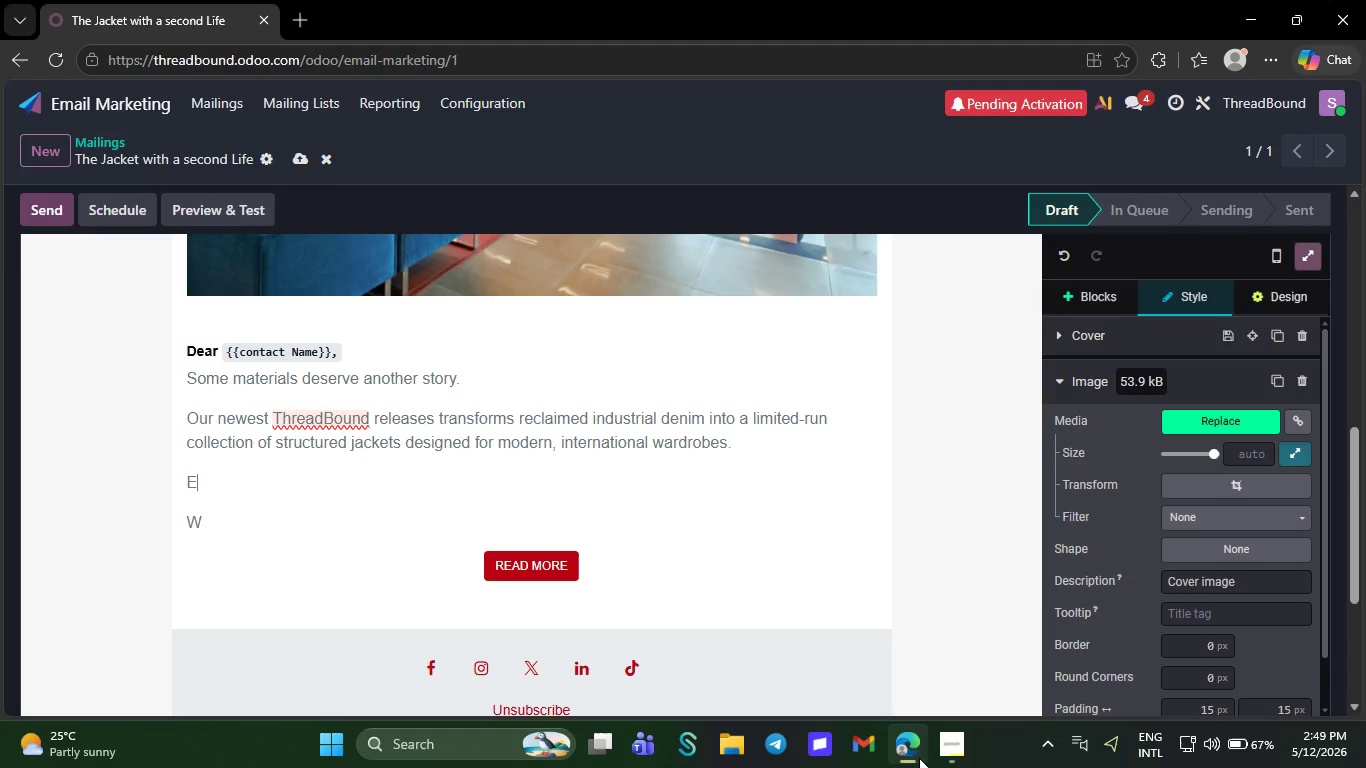 
left_click_drag(start_coordinate=[938, 721], to_coordinate=[769, 608])
 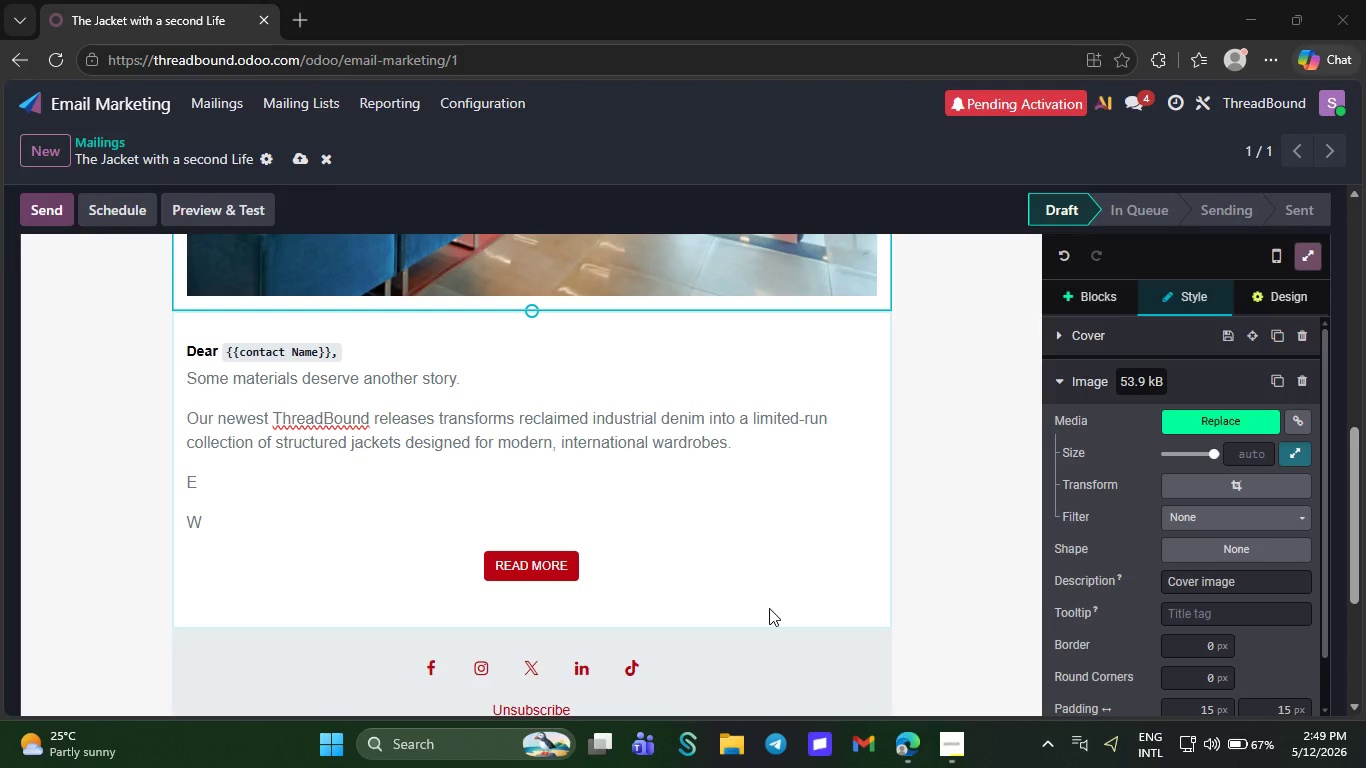 
key(V)
 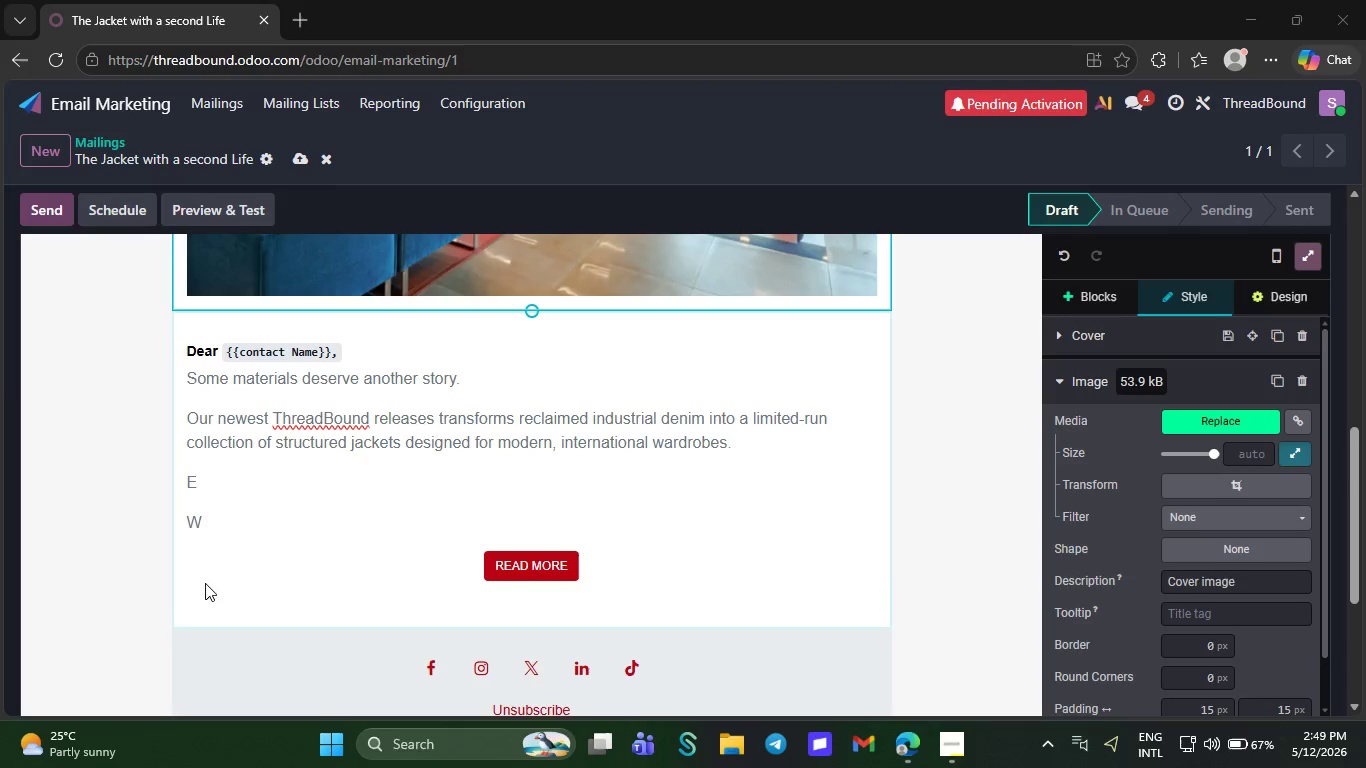 
wait(5.38)
 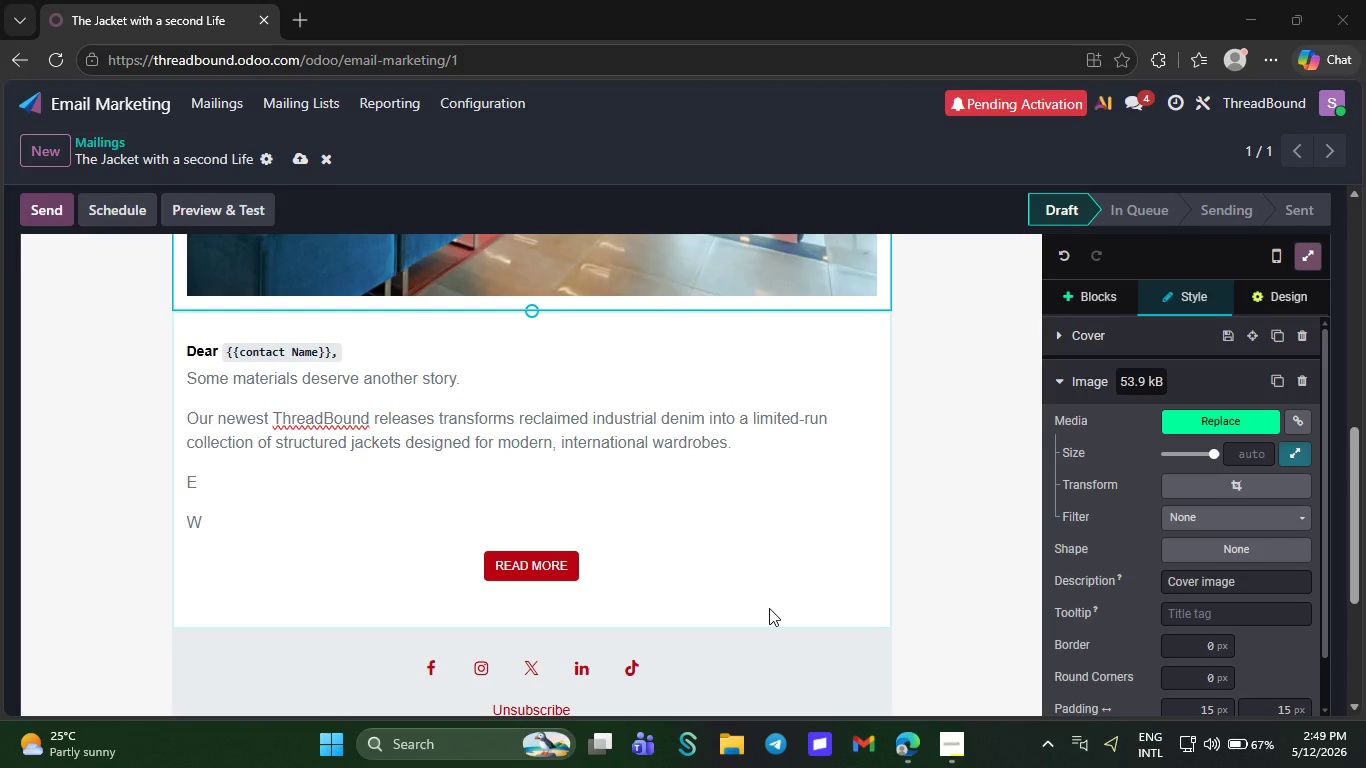 
left_click([243, 490])
 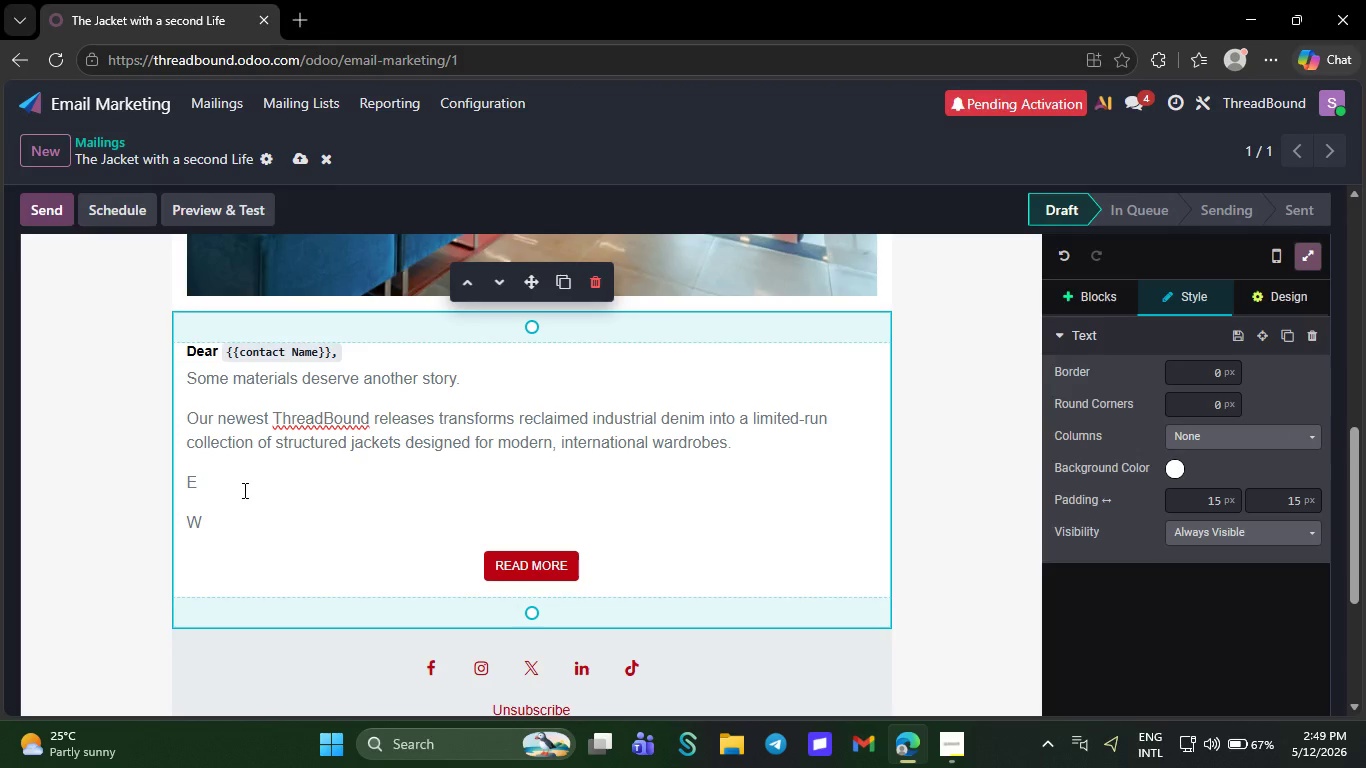 
wait(10.12)
 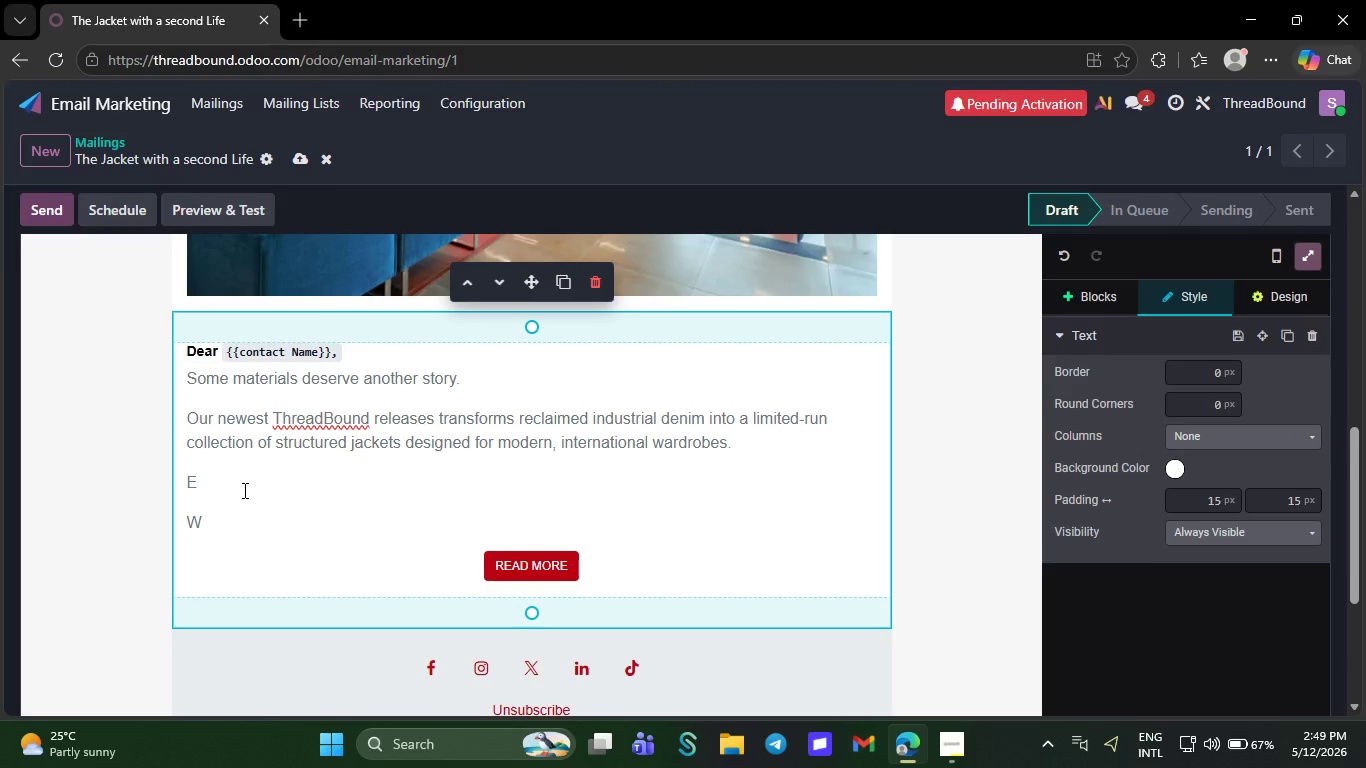 
type(V)
key(Backspace)
type(very )
 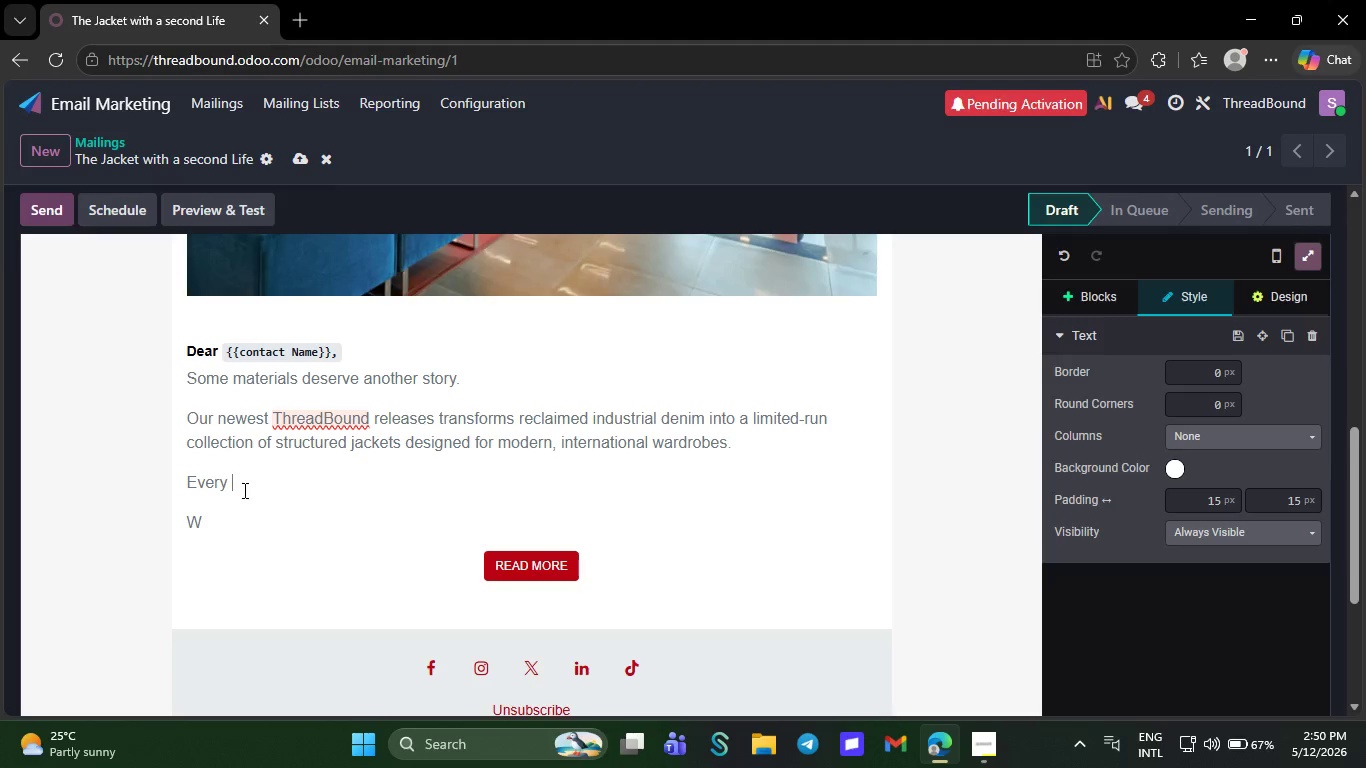 
type(piece is )
 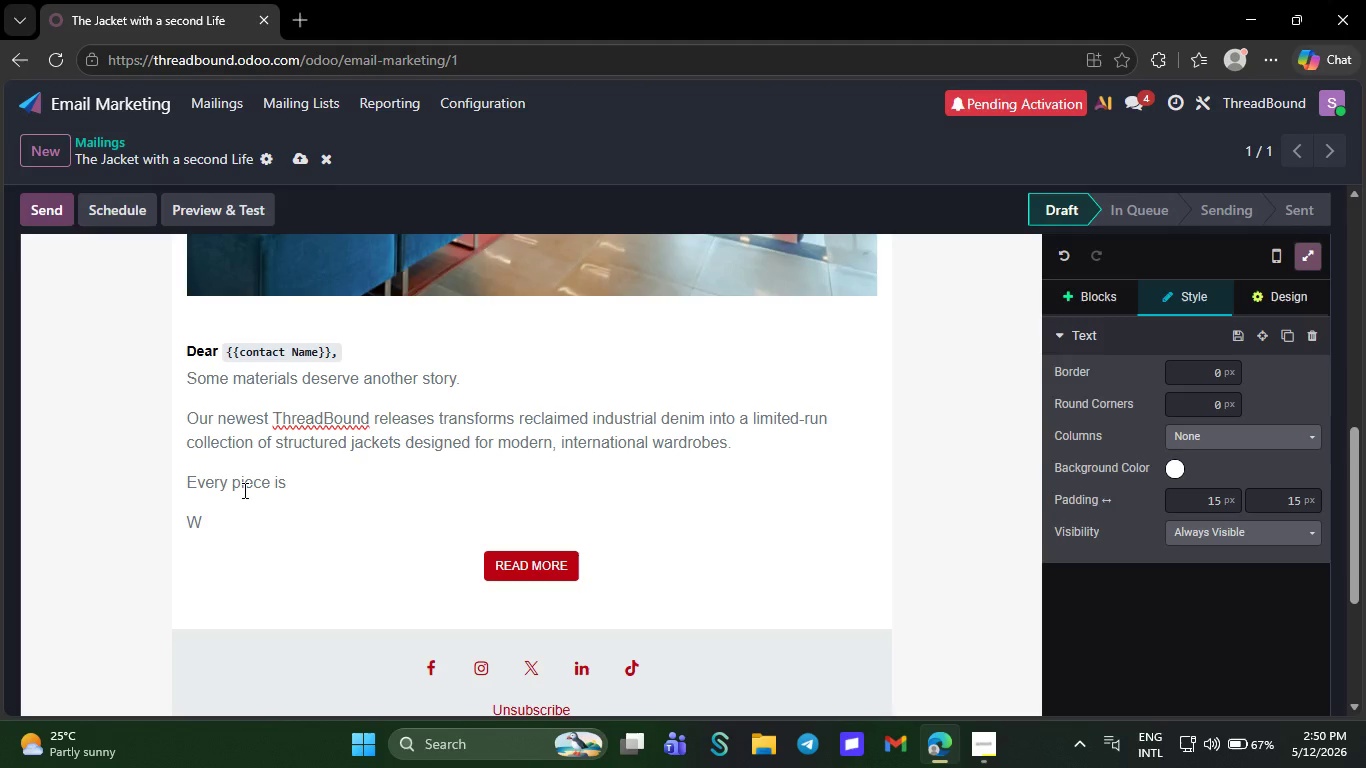 
wait(5.31)
 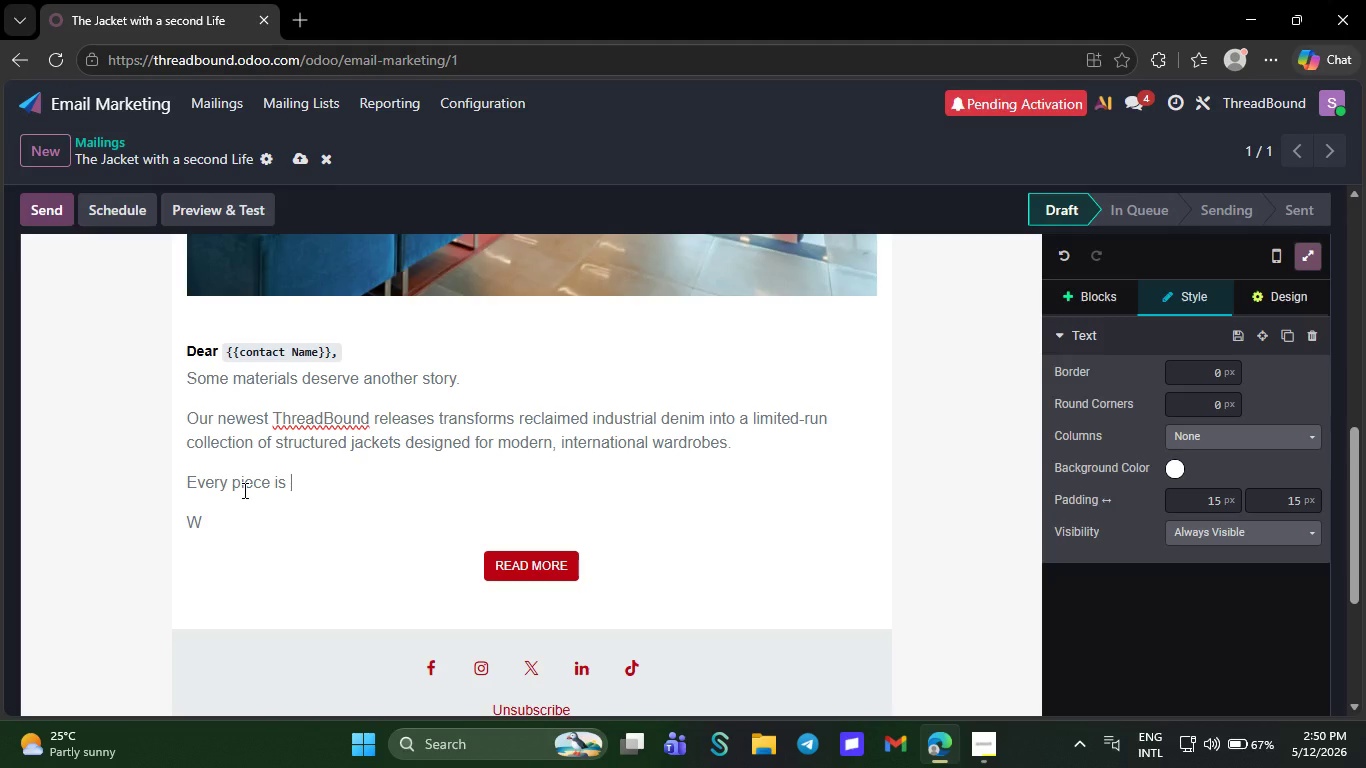 
key(E)
 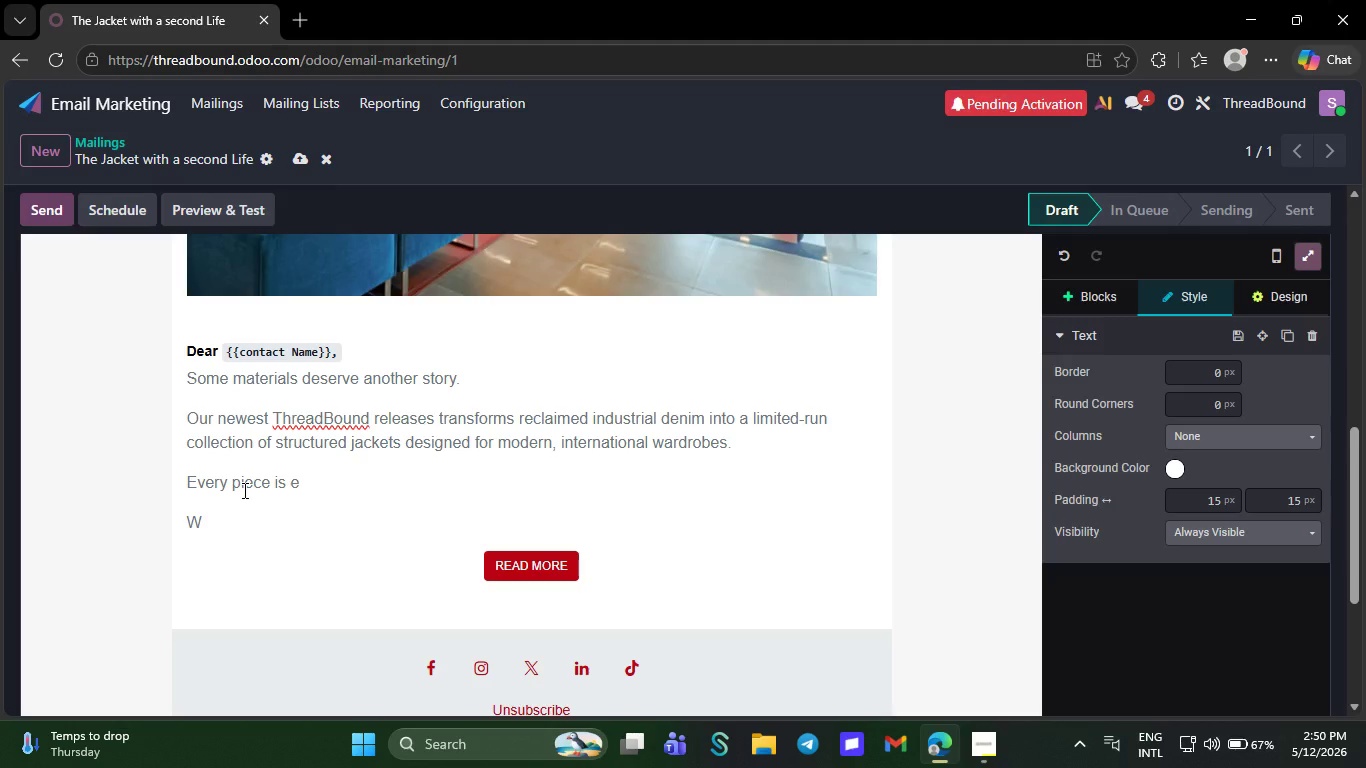 
wait(7.99)
 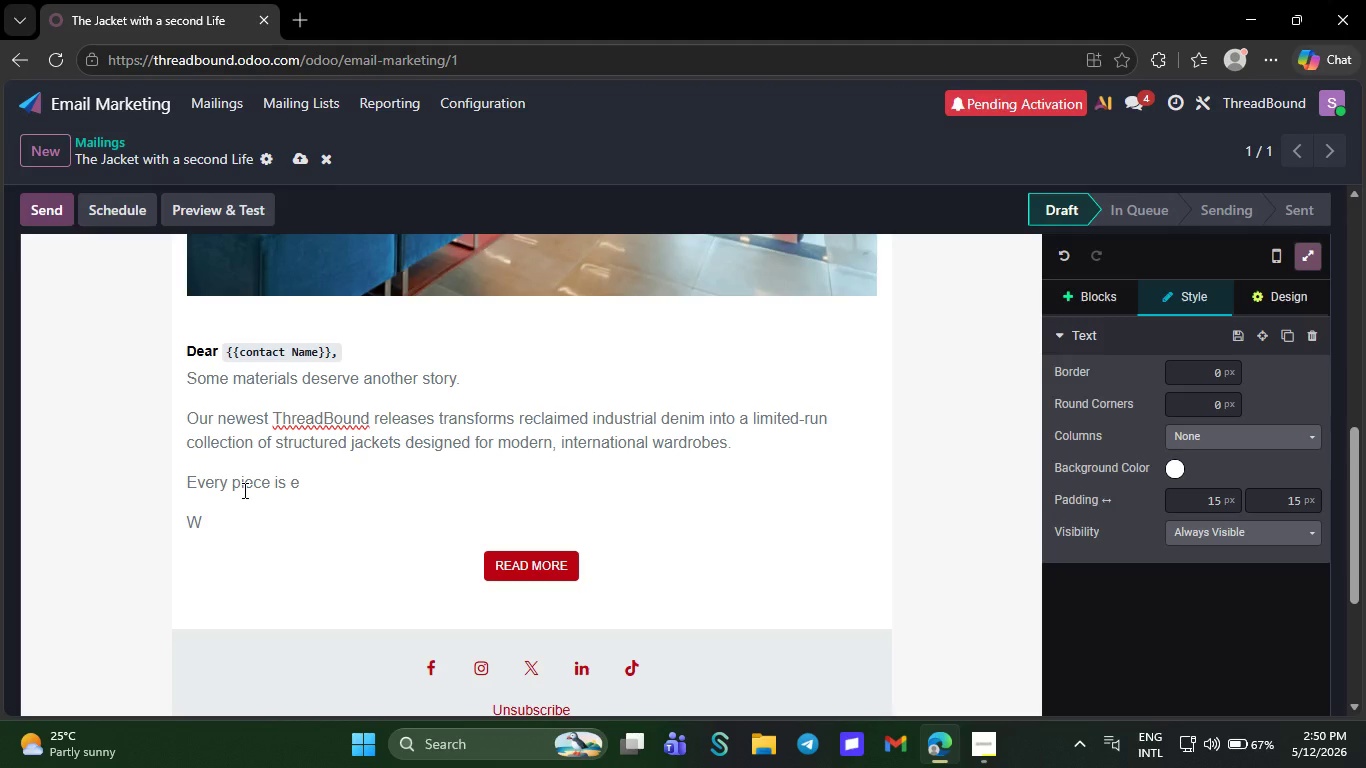 
key(Backspace)
 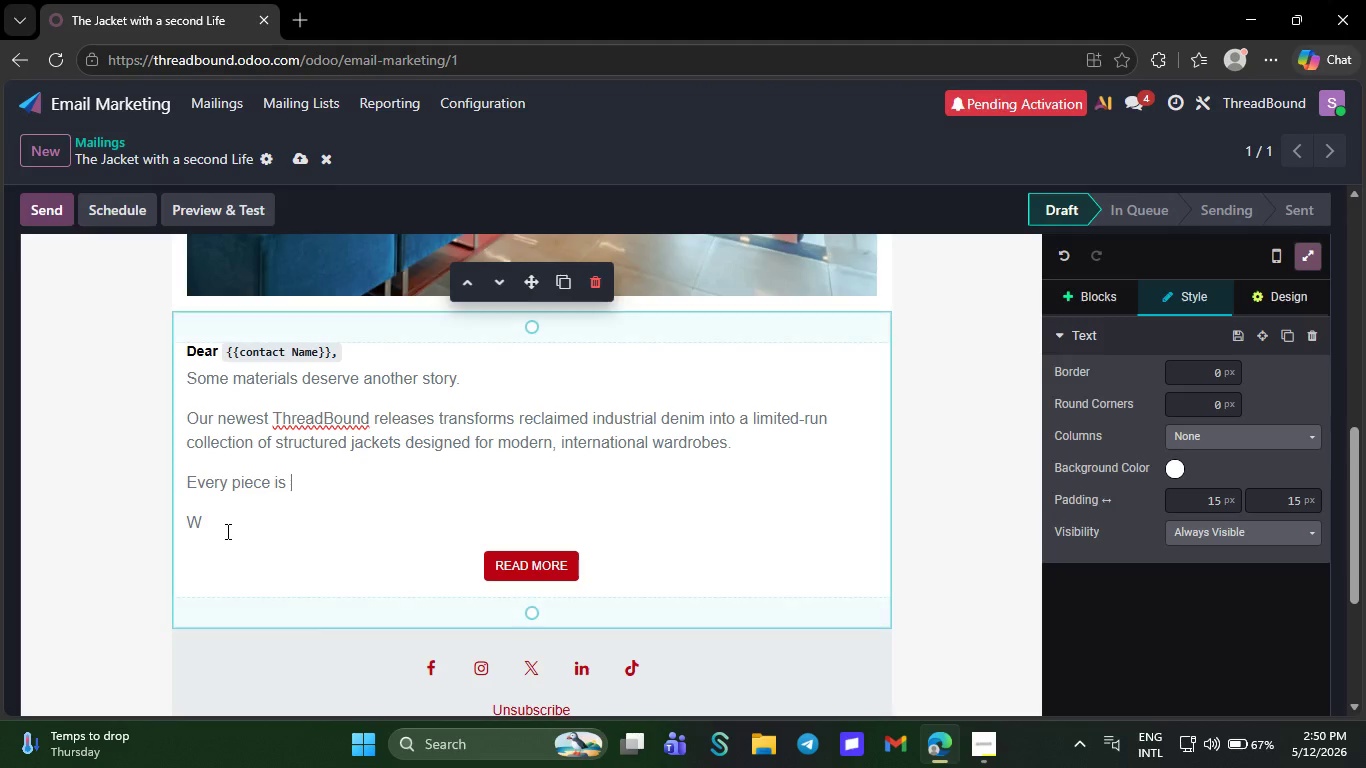 
left_click([226, 530])
 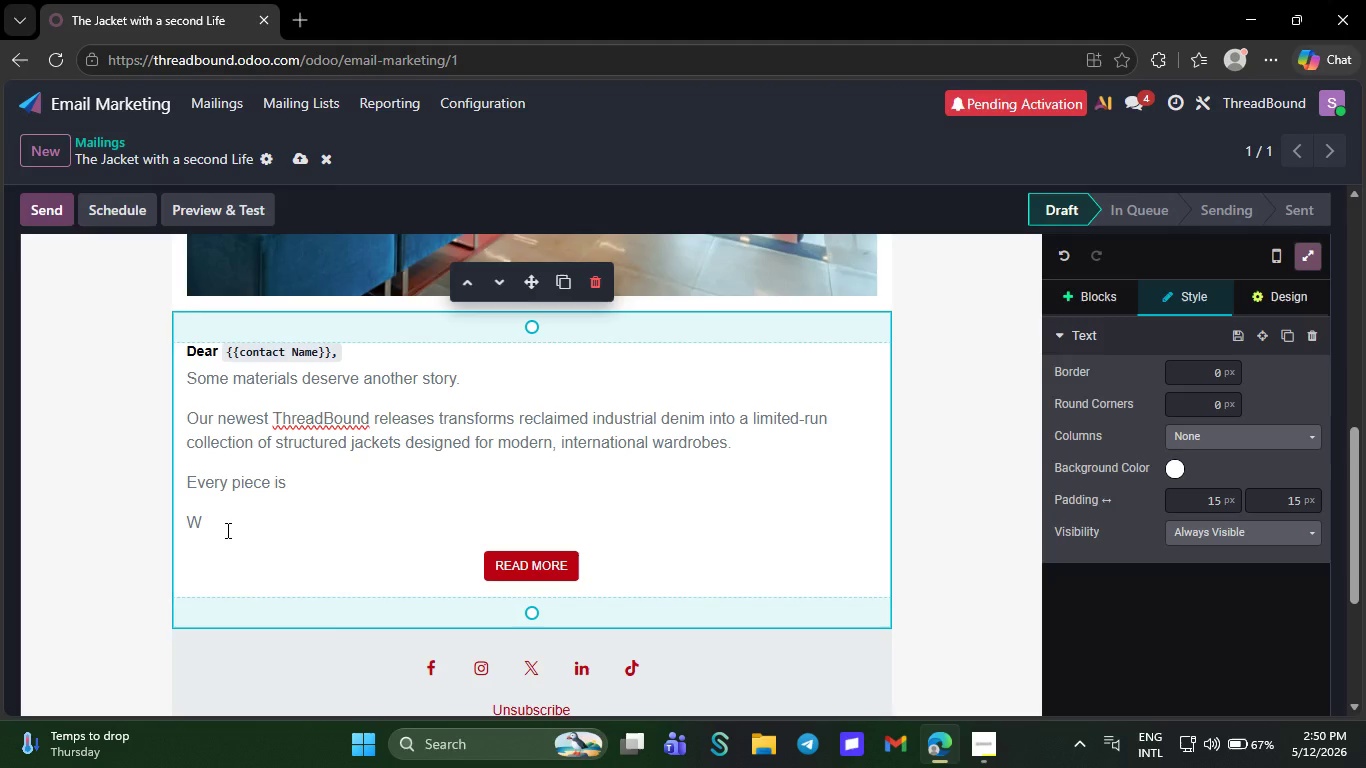 
key(Backspace)
key(Backspace)
type(re)
 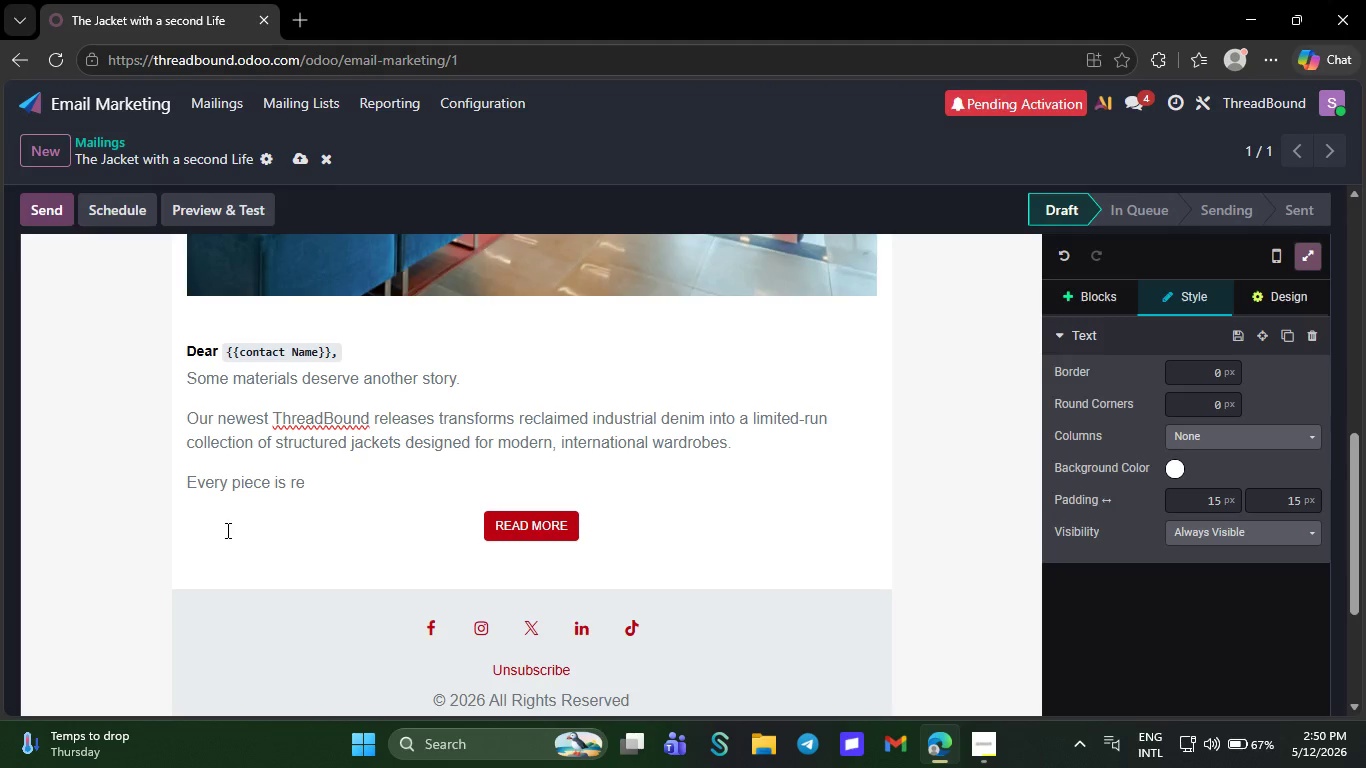 
key(C)
 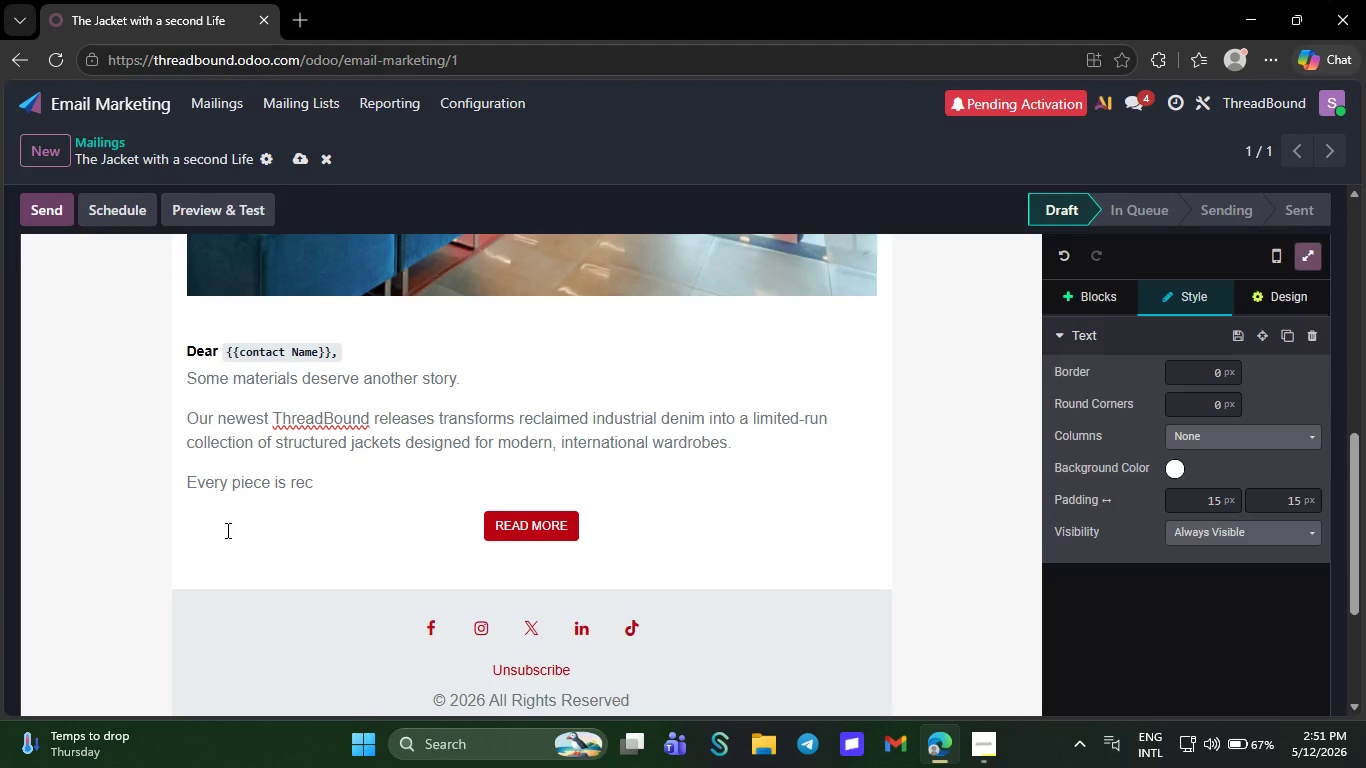 
key(O)
 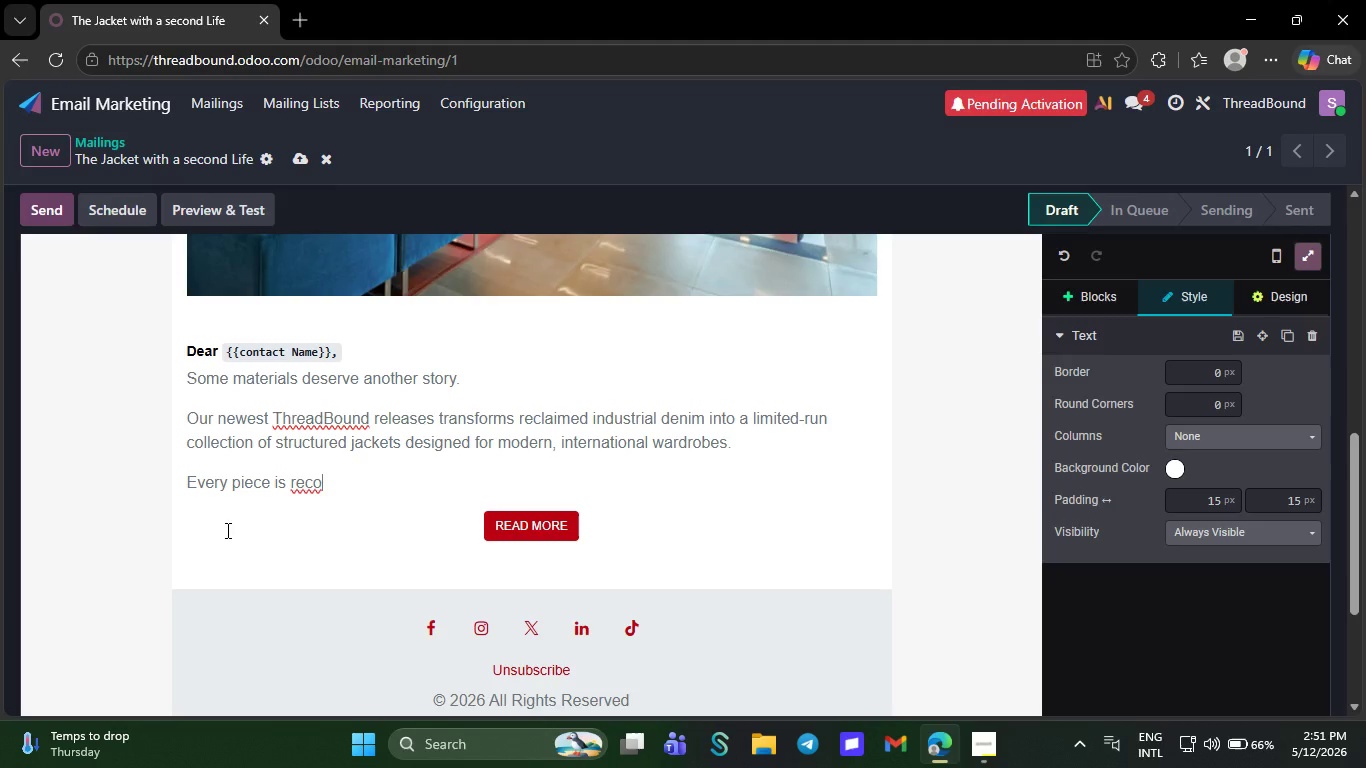 
key(N)
 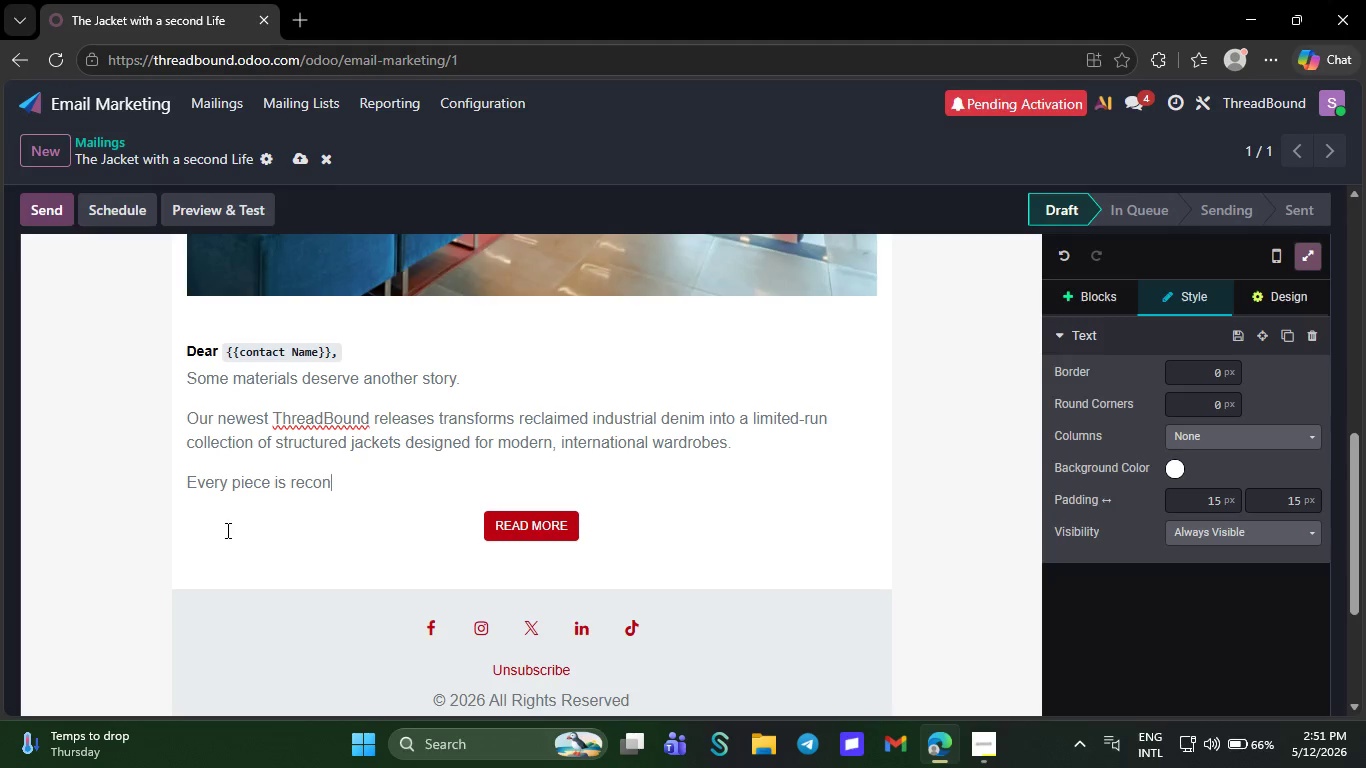 
wait(15.48)
 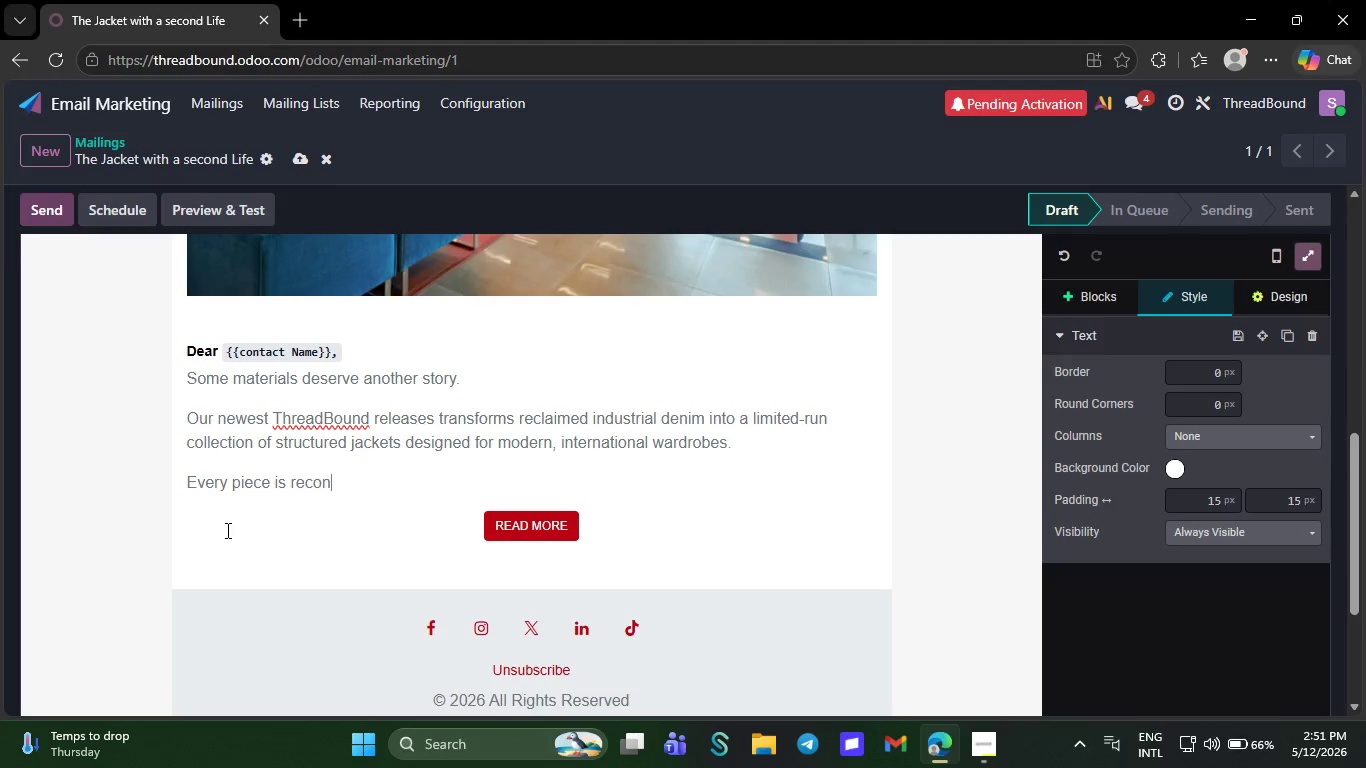 
key(S)
 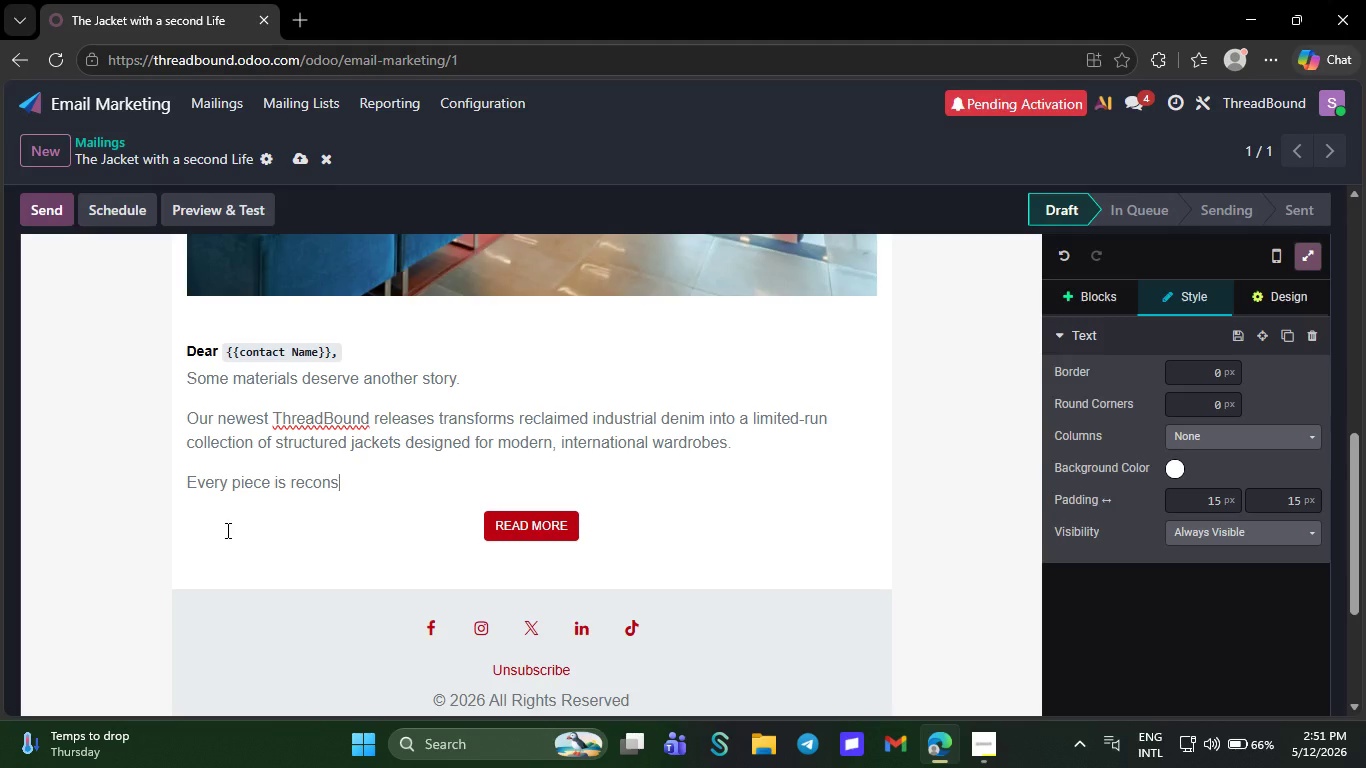 
key(T)
 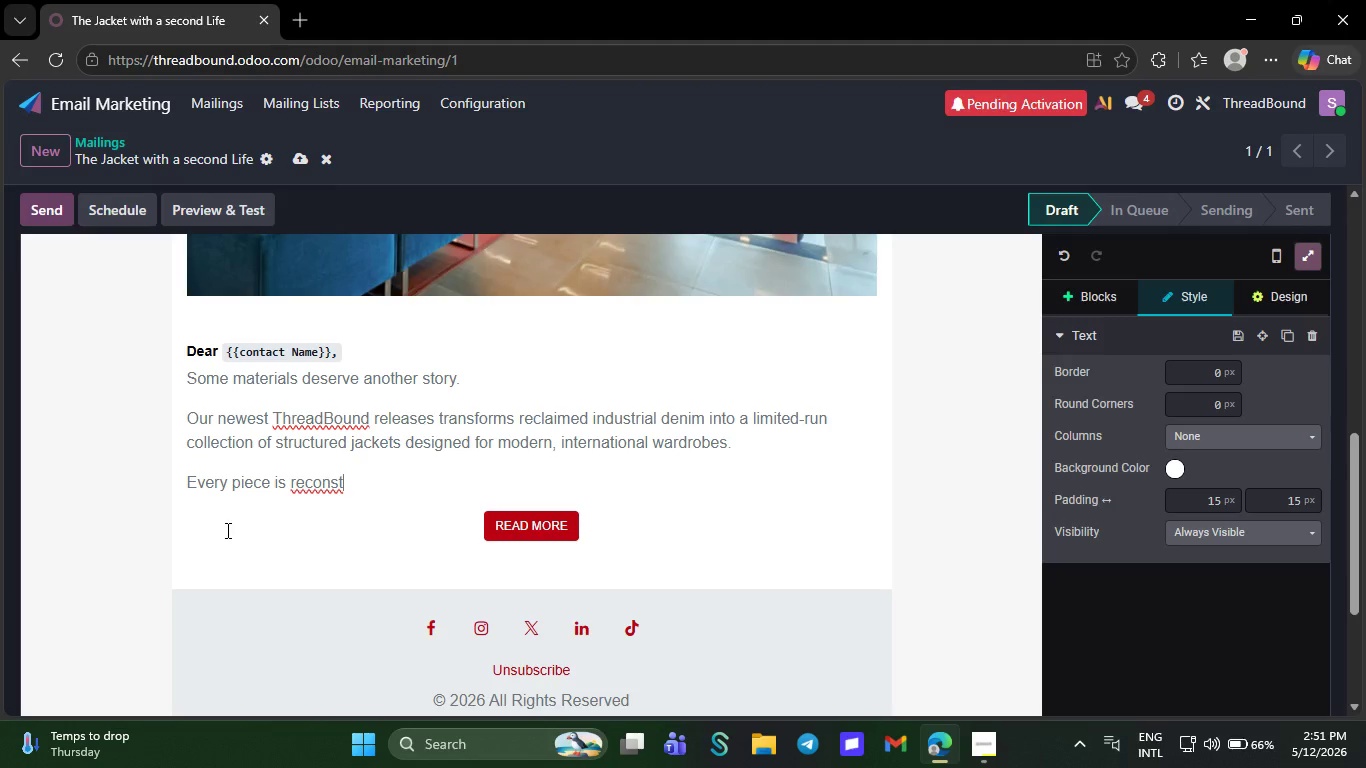 
type(ruc)
 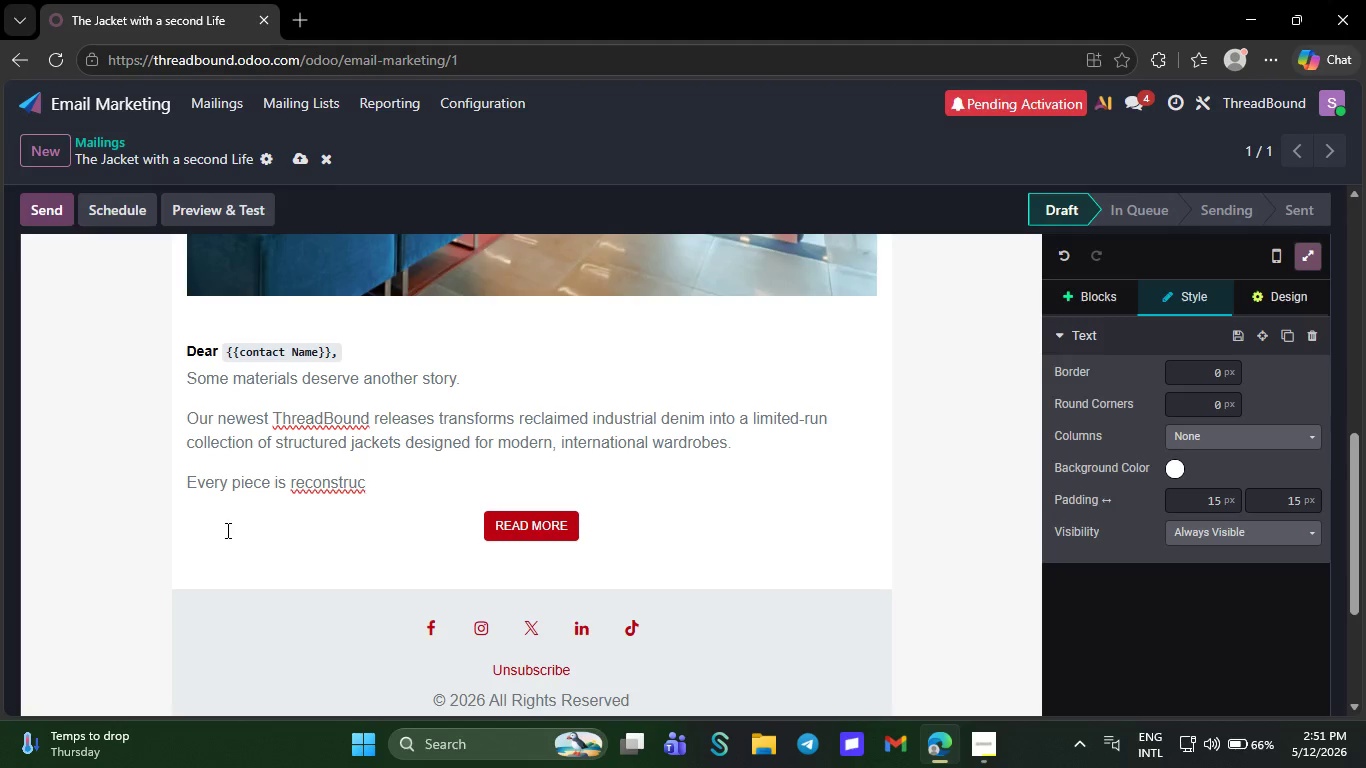 
type(ted rf)
key(Backspace)
key(Backspace)
type(from ca)
 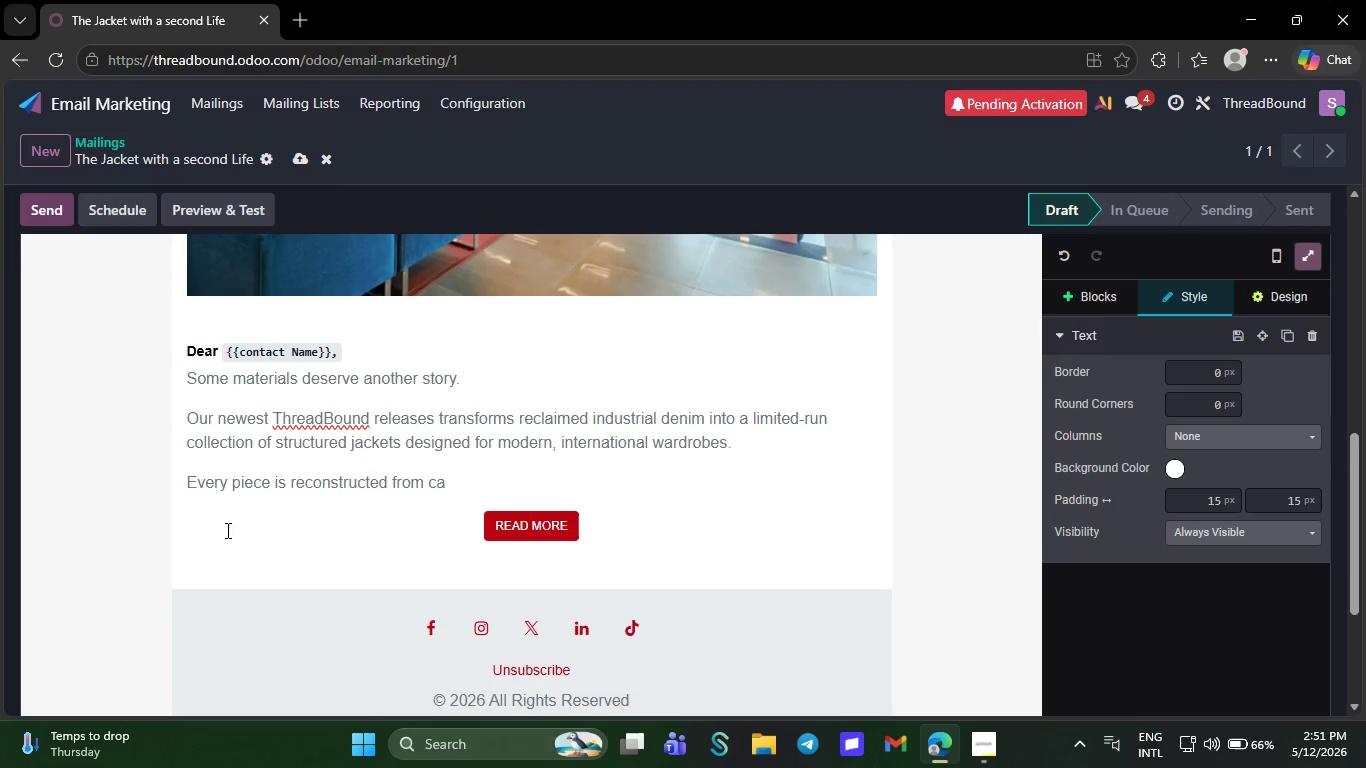 
type(re)
 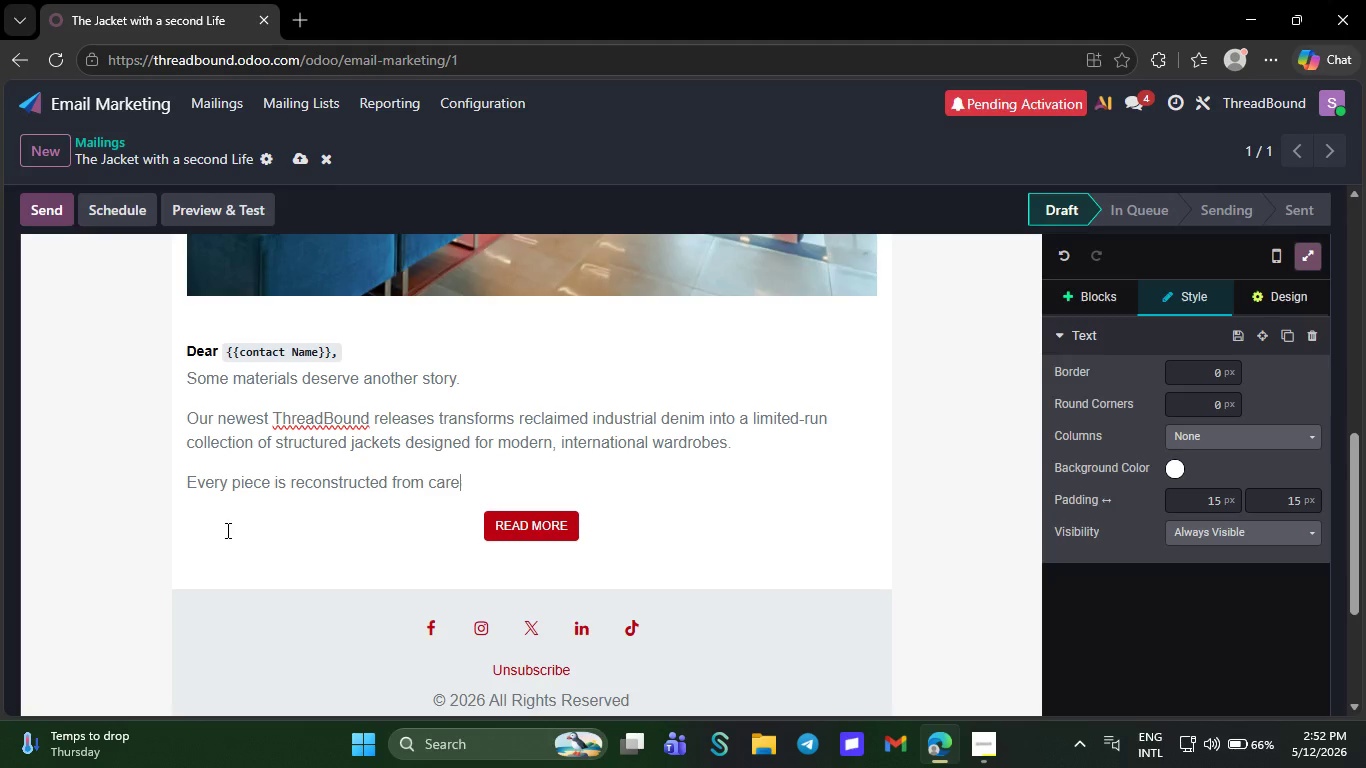 
type(fully so)
 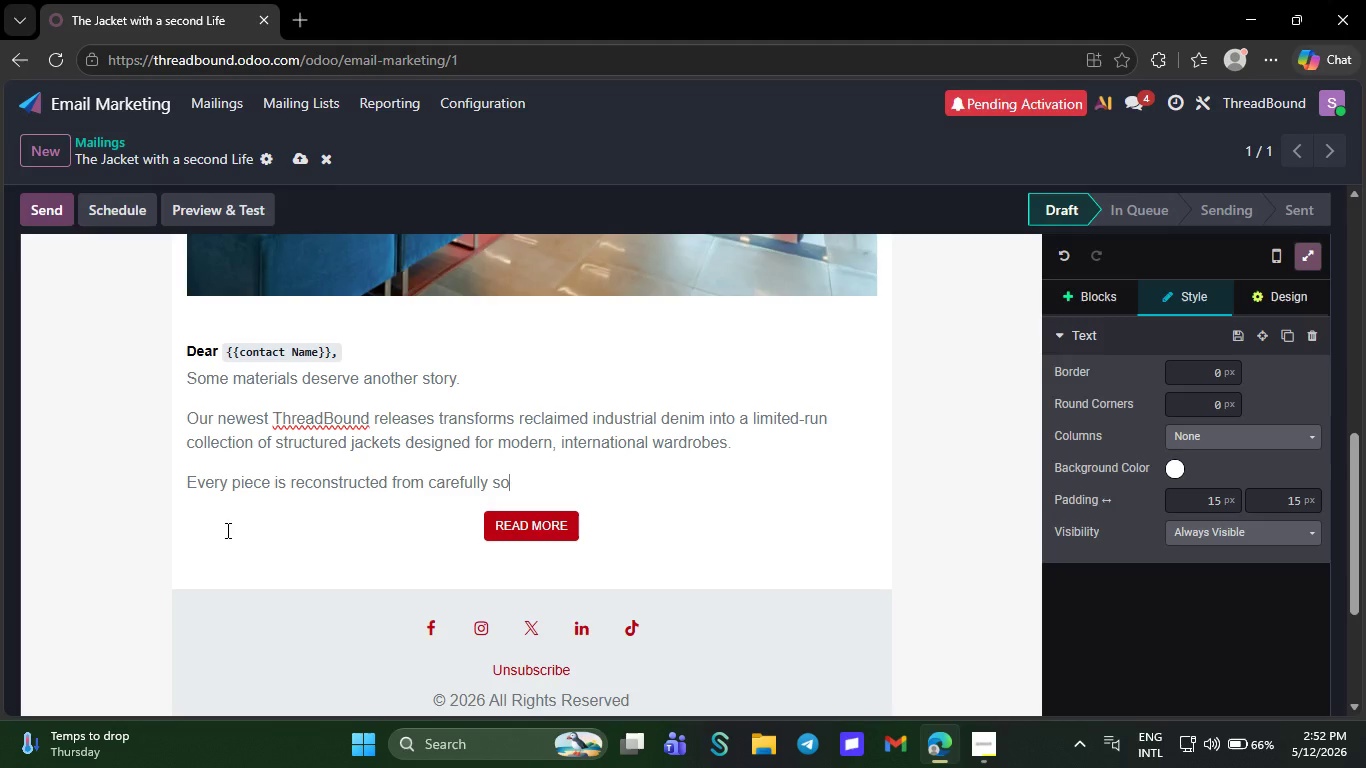 
type(urced )
 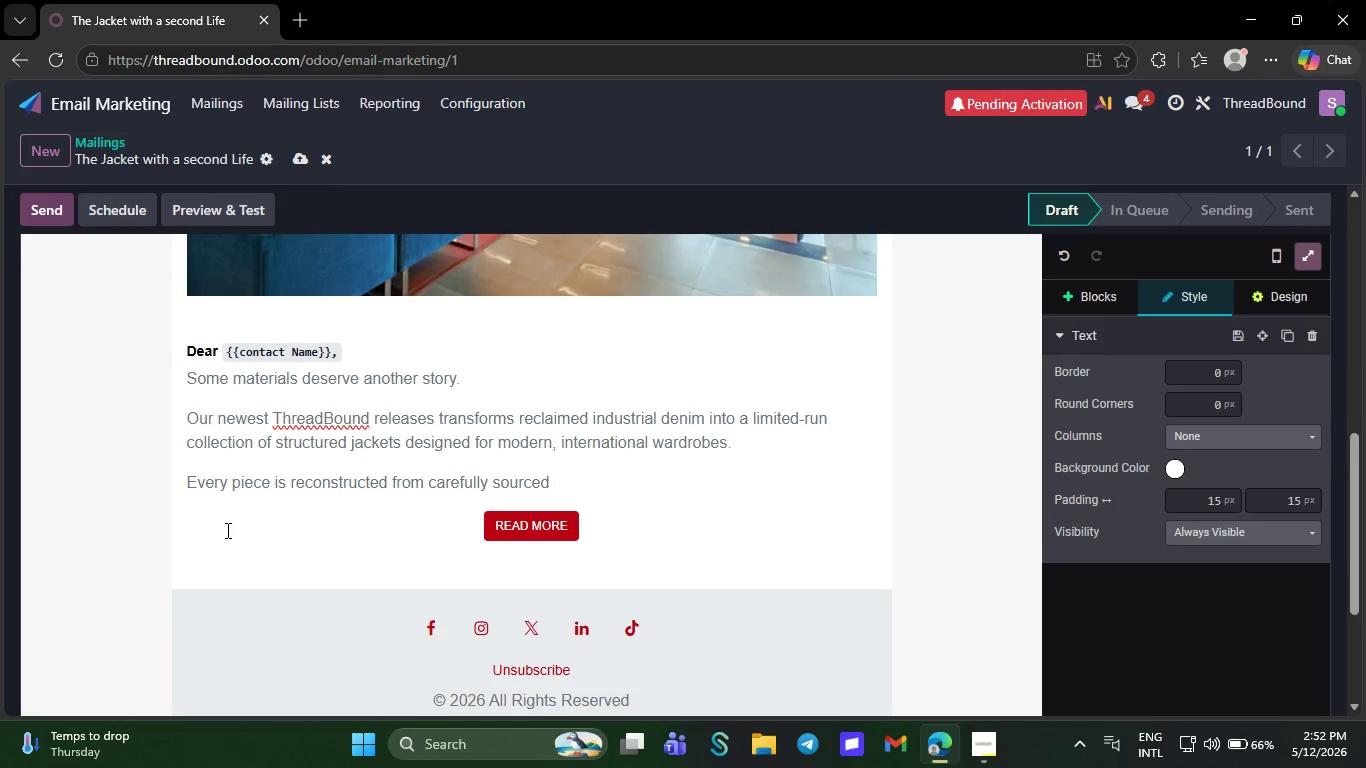 
wait(6.33)
 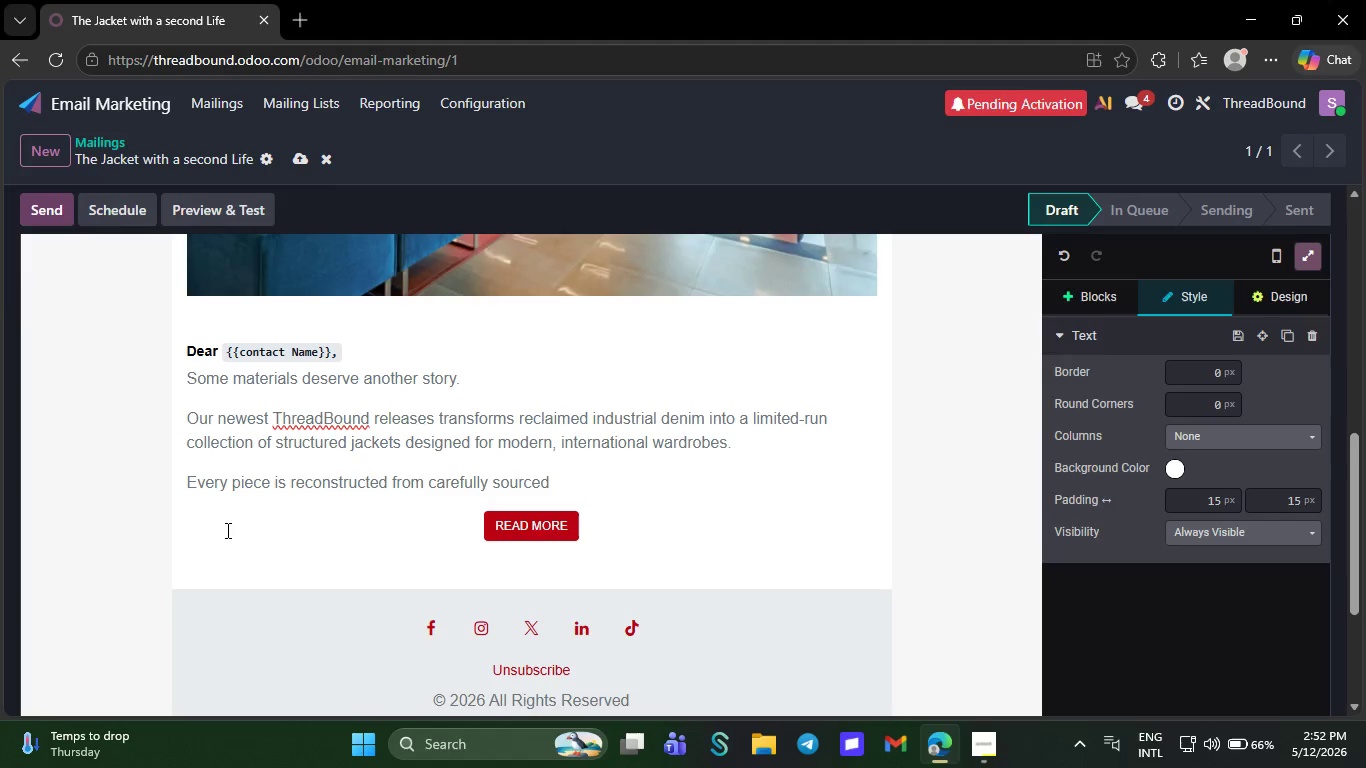 
key(U)
 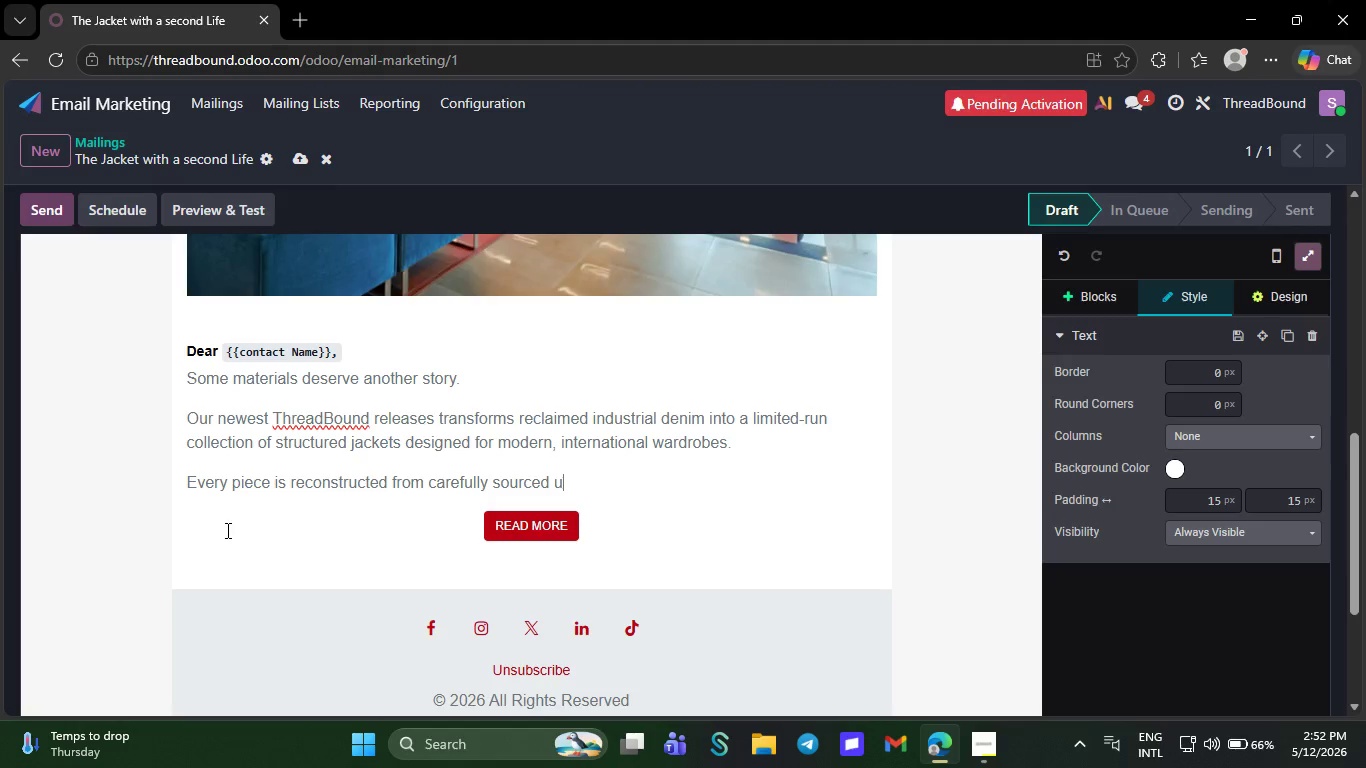 
key(P)
 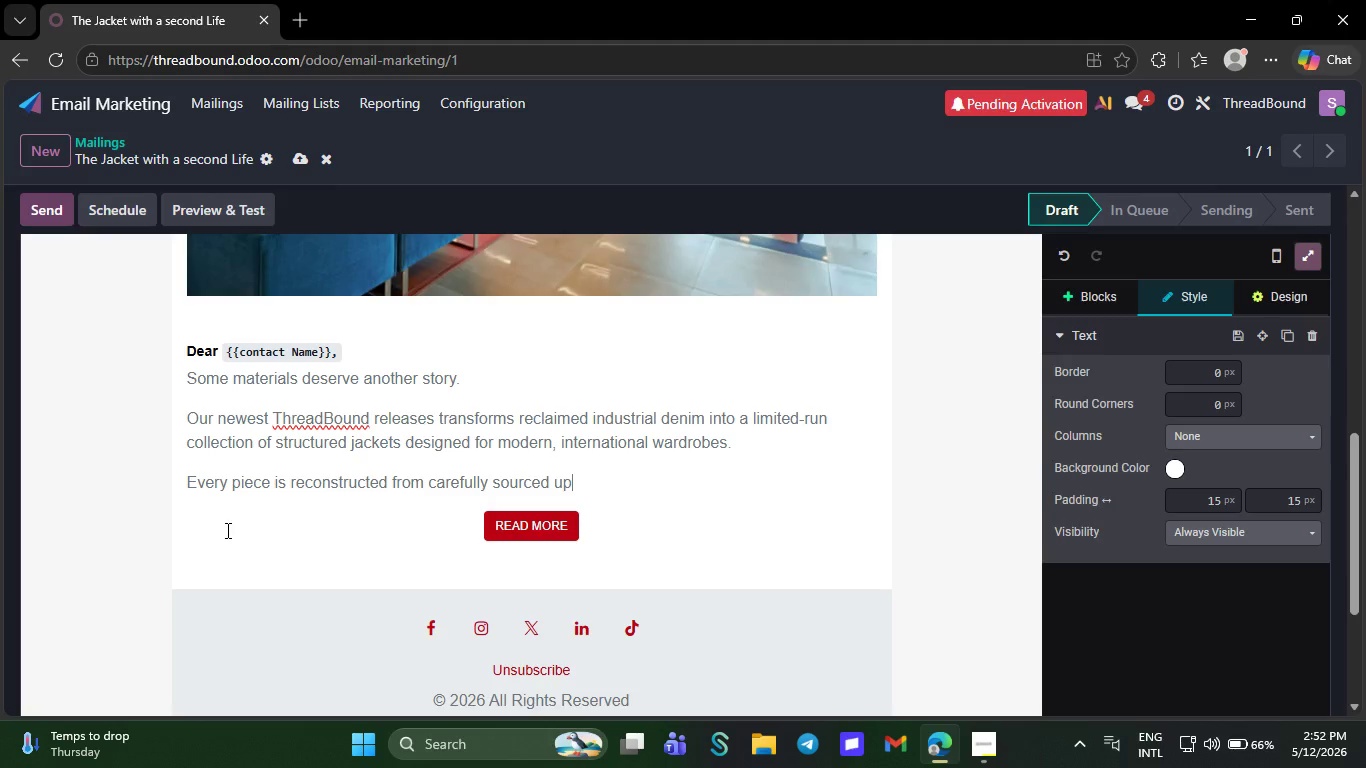 
wait(9.31)
 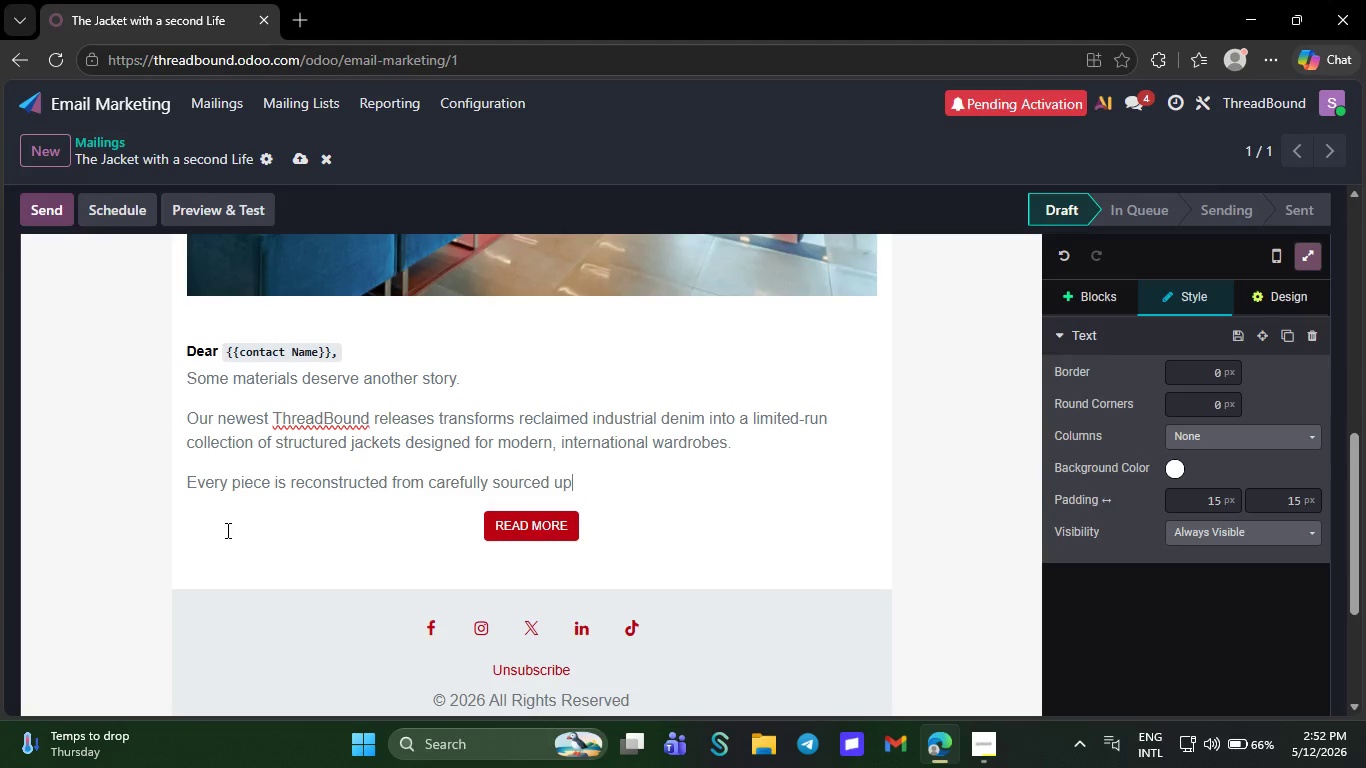 
type(cycled)
 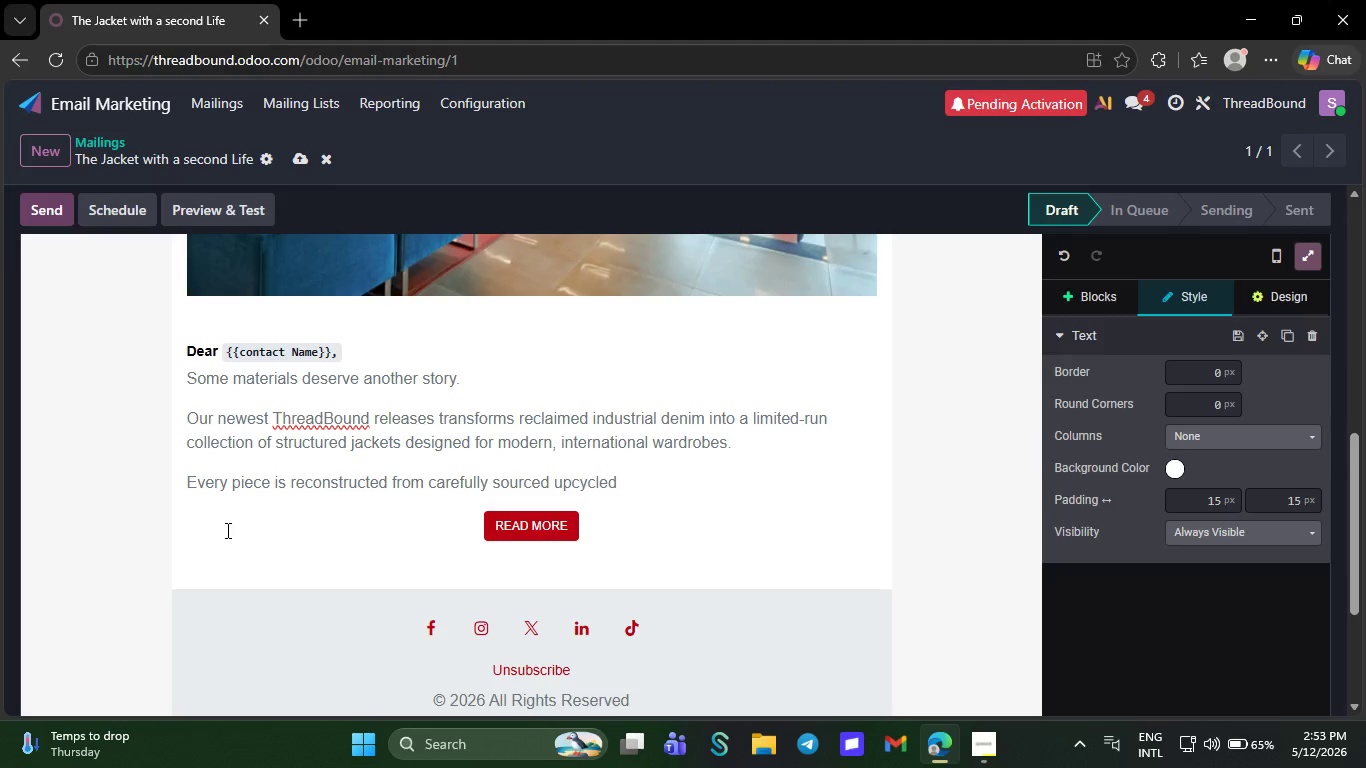 
wait(20.78)
 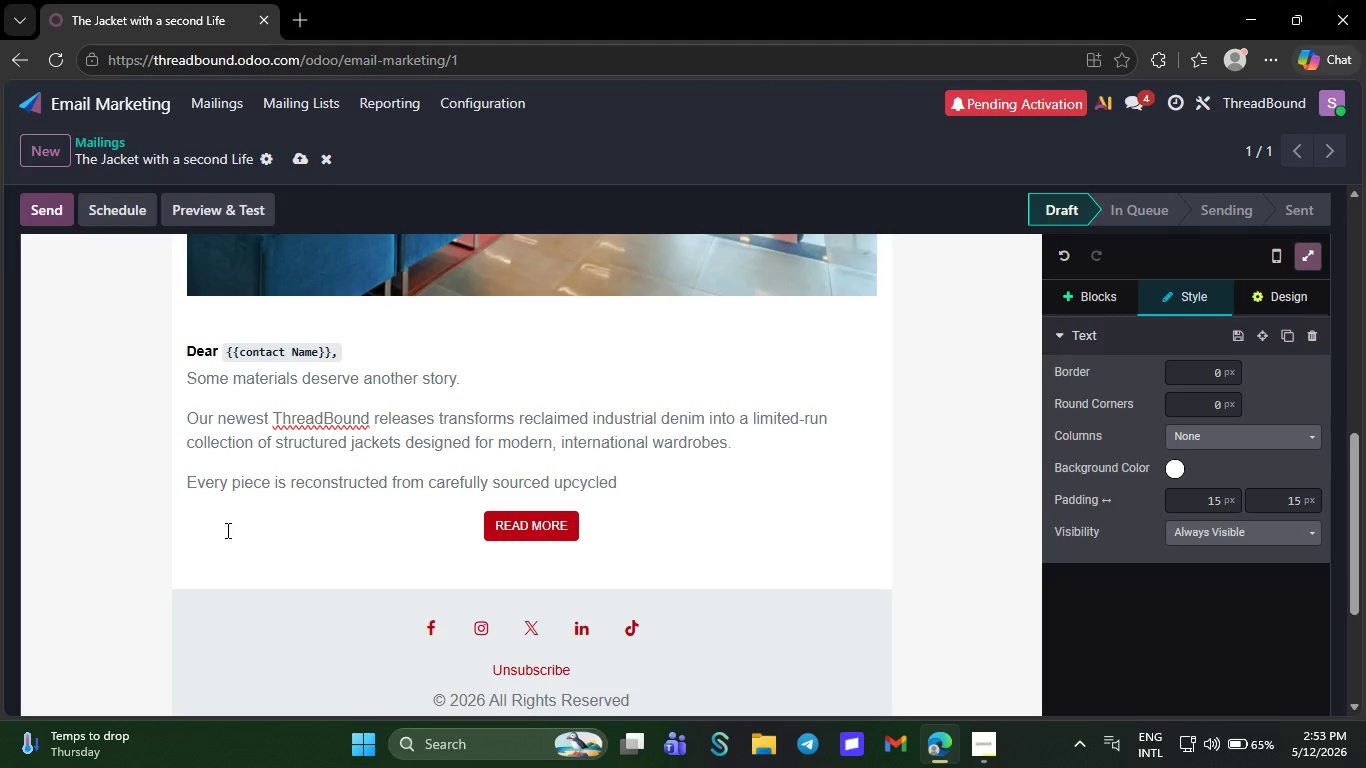 
key(Space)
 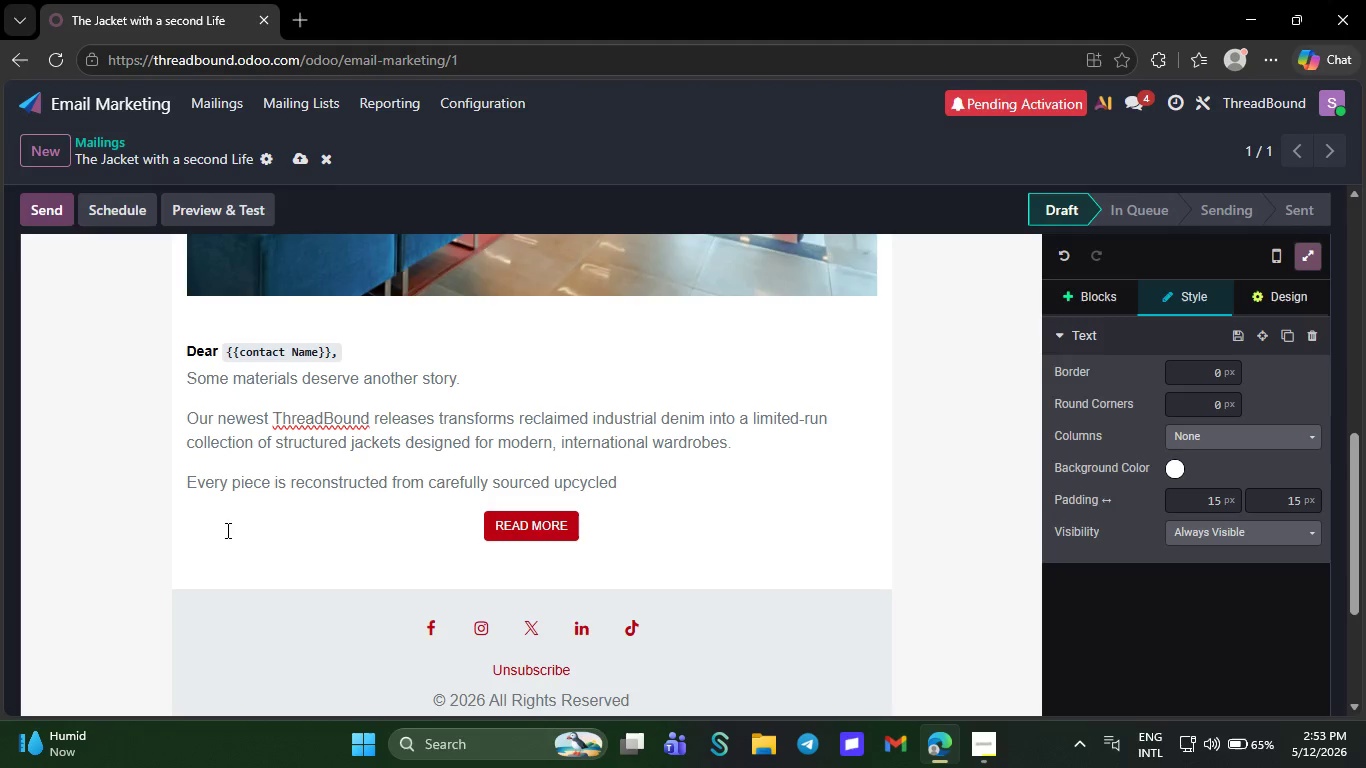 
wait(30.33)
 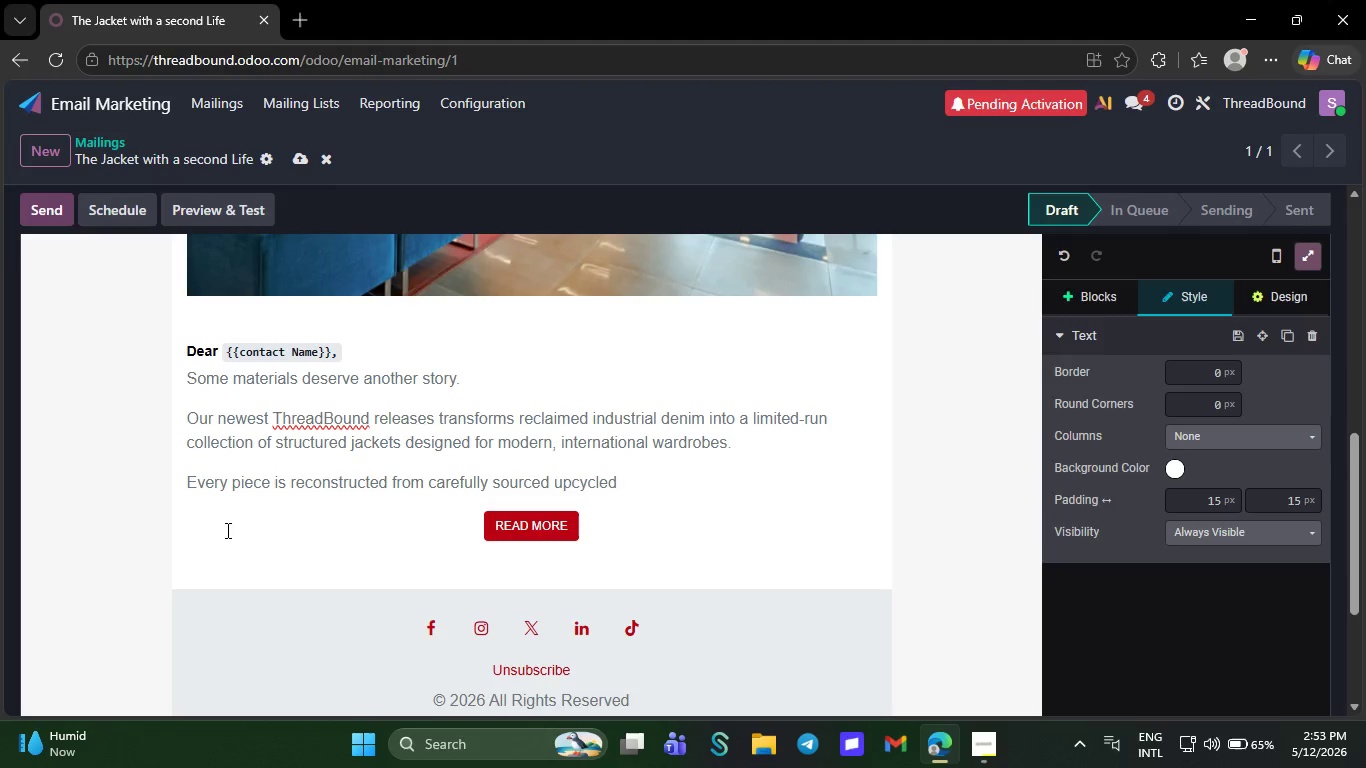 
key(D)
 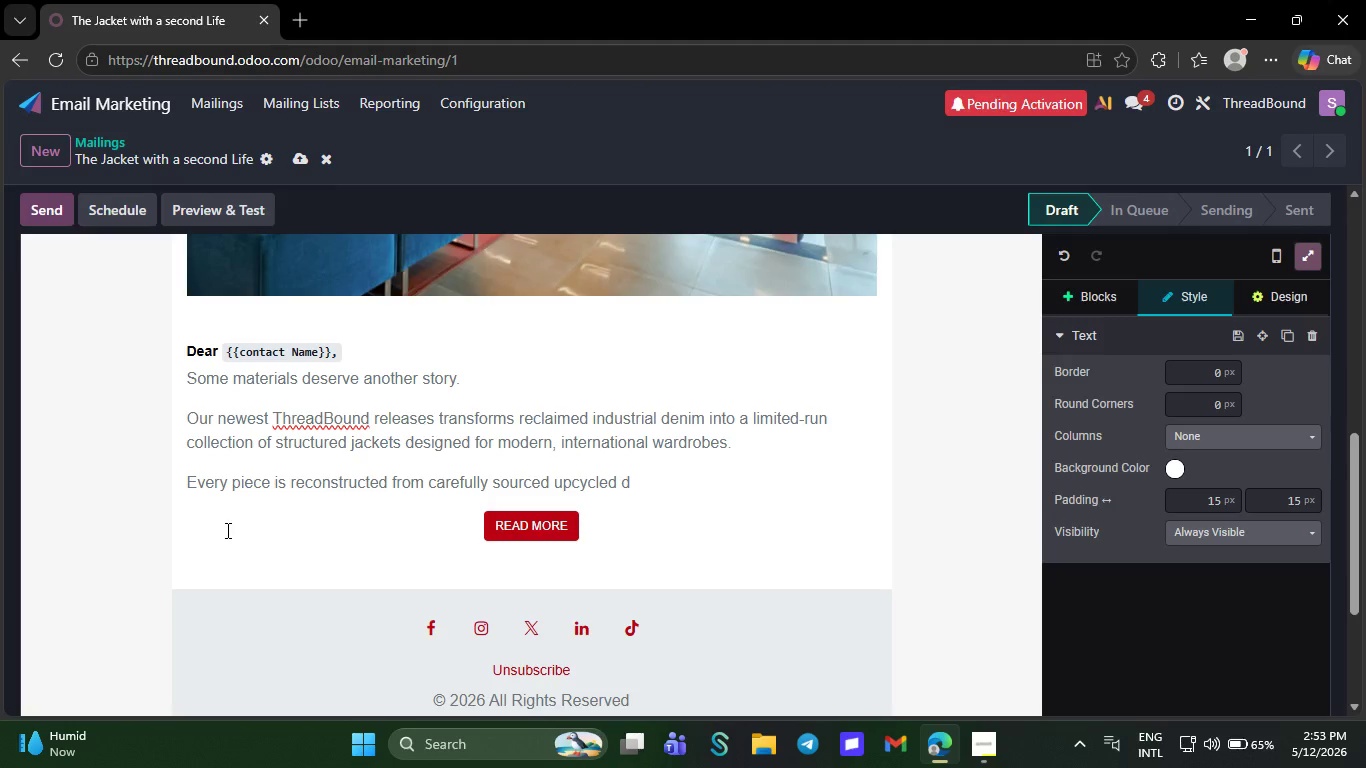 
key(E)
 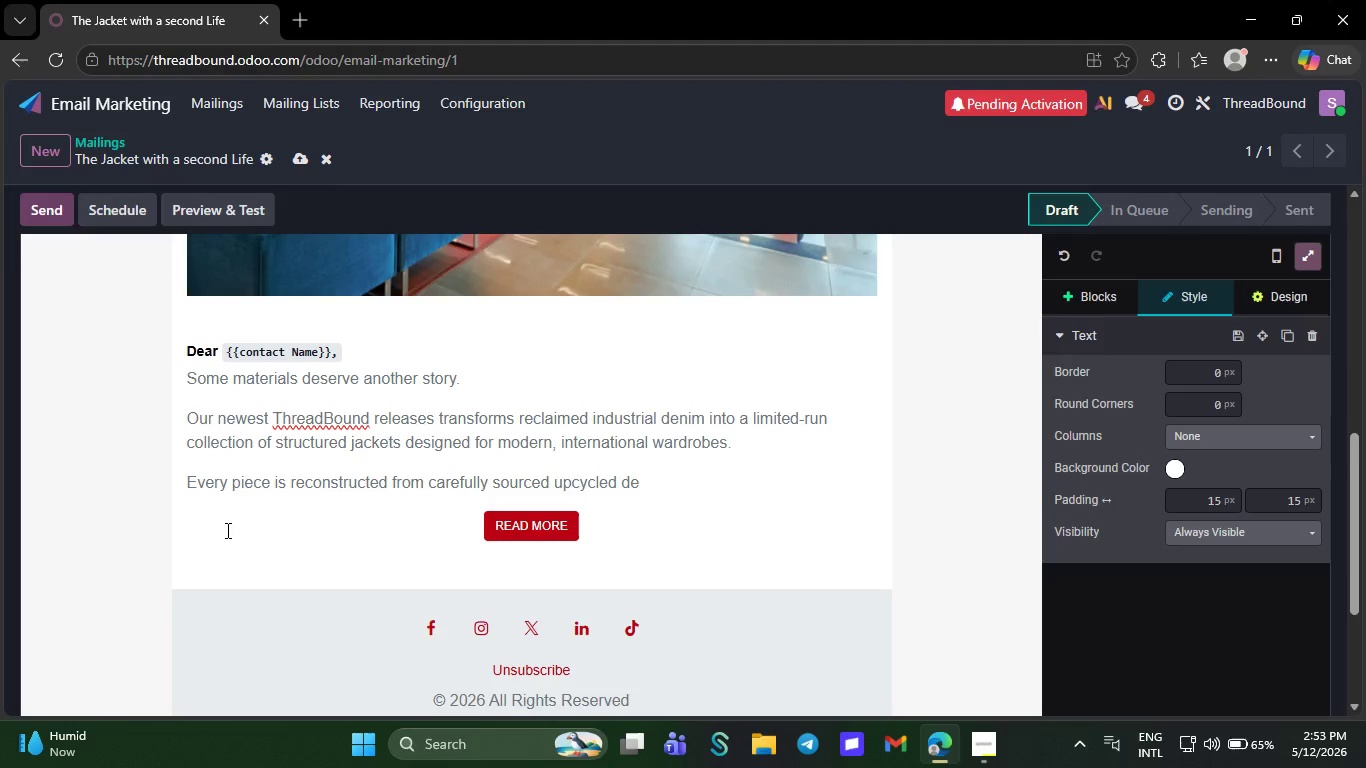 
type(nim)
 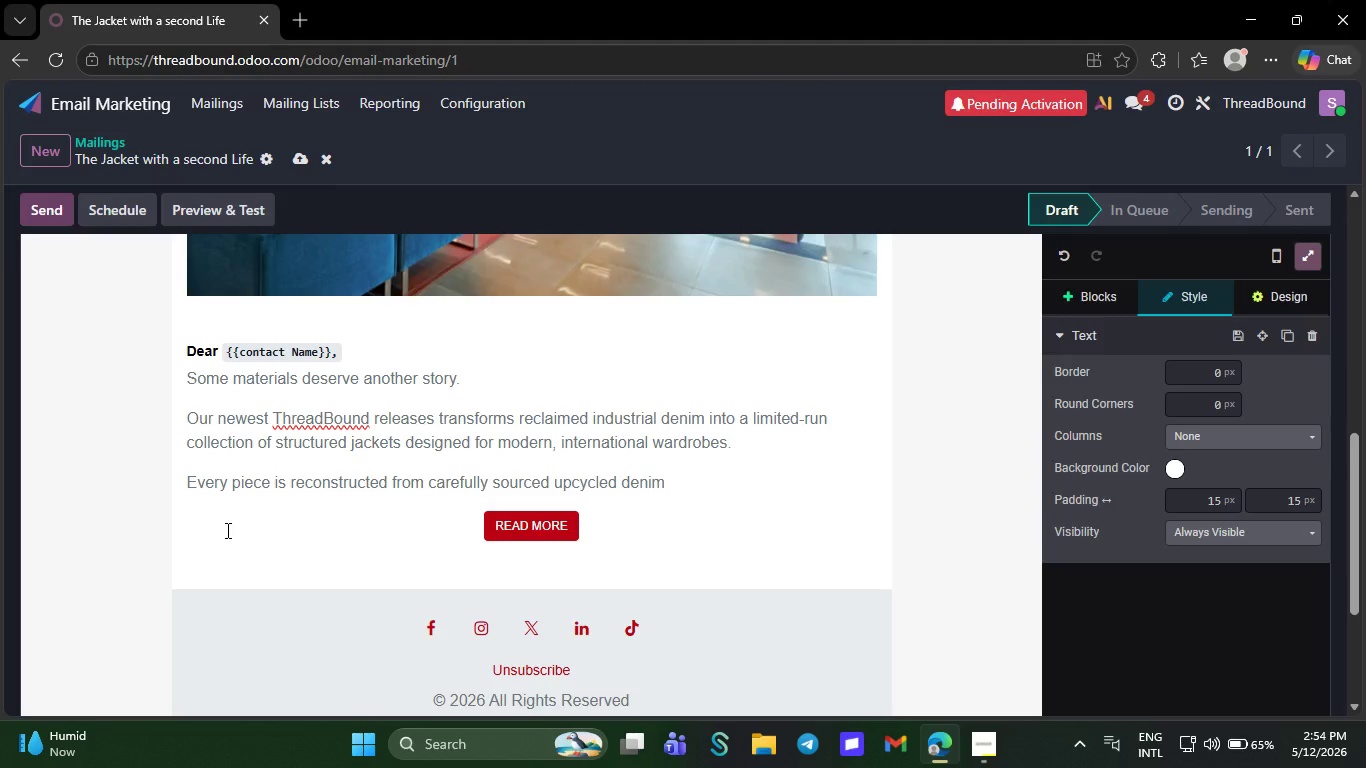 
wait(5.17)
 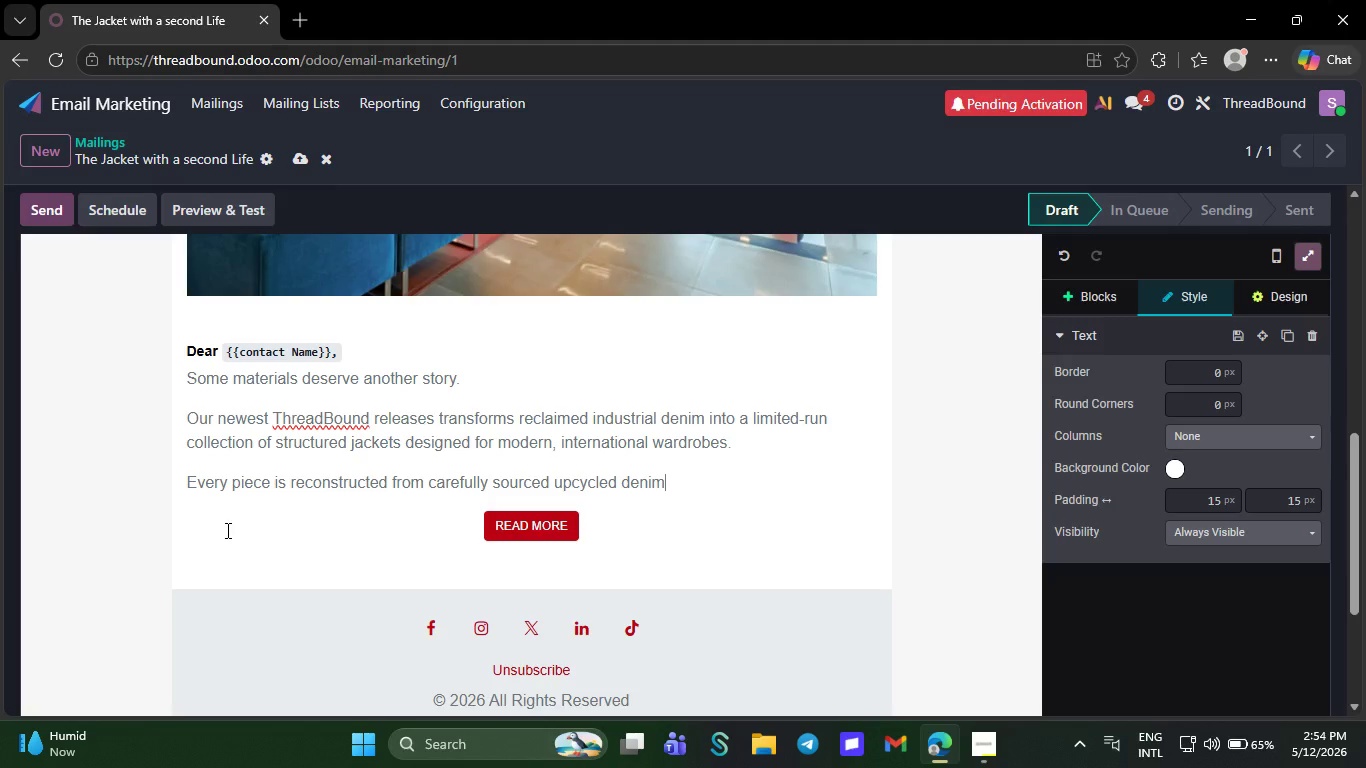 
type( pre)
 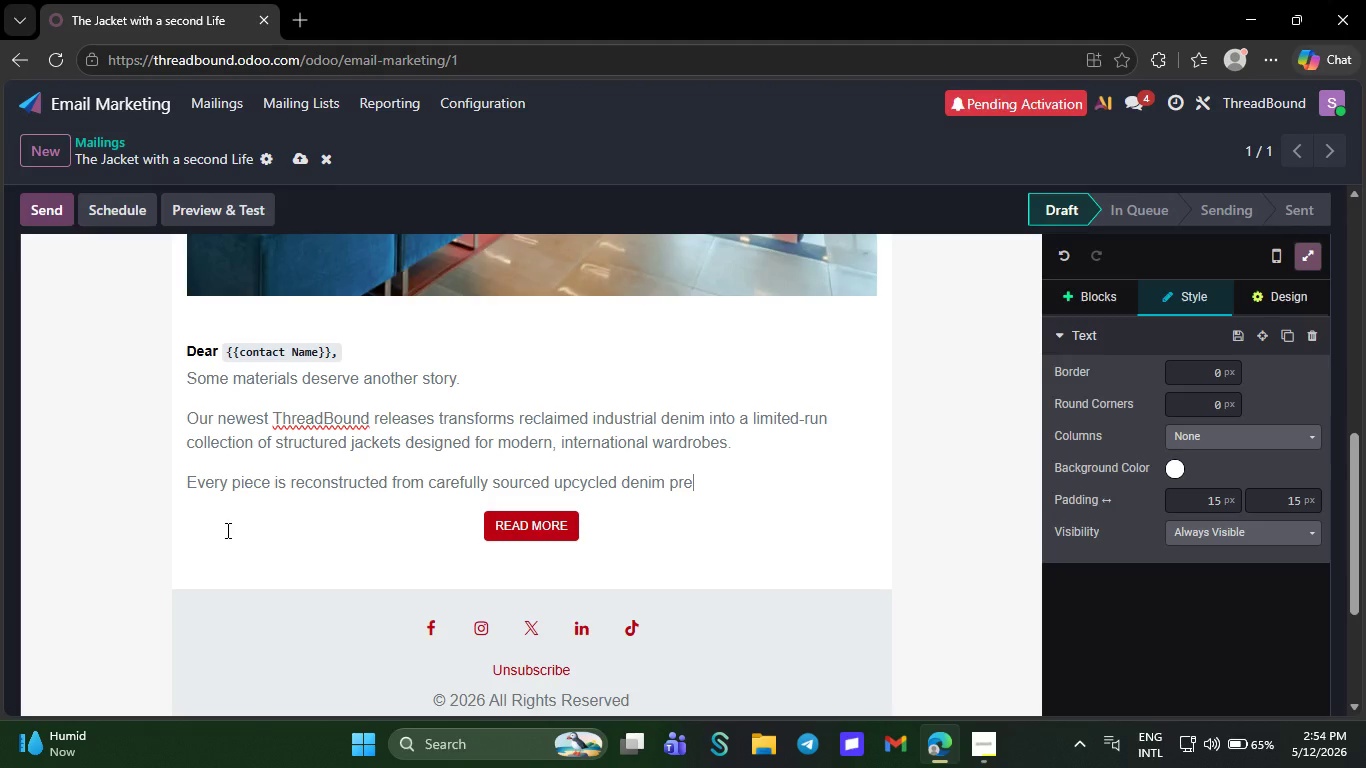 
wait(5.94)
 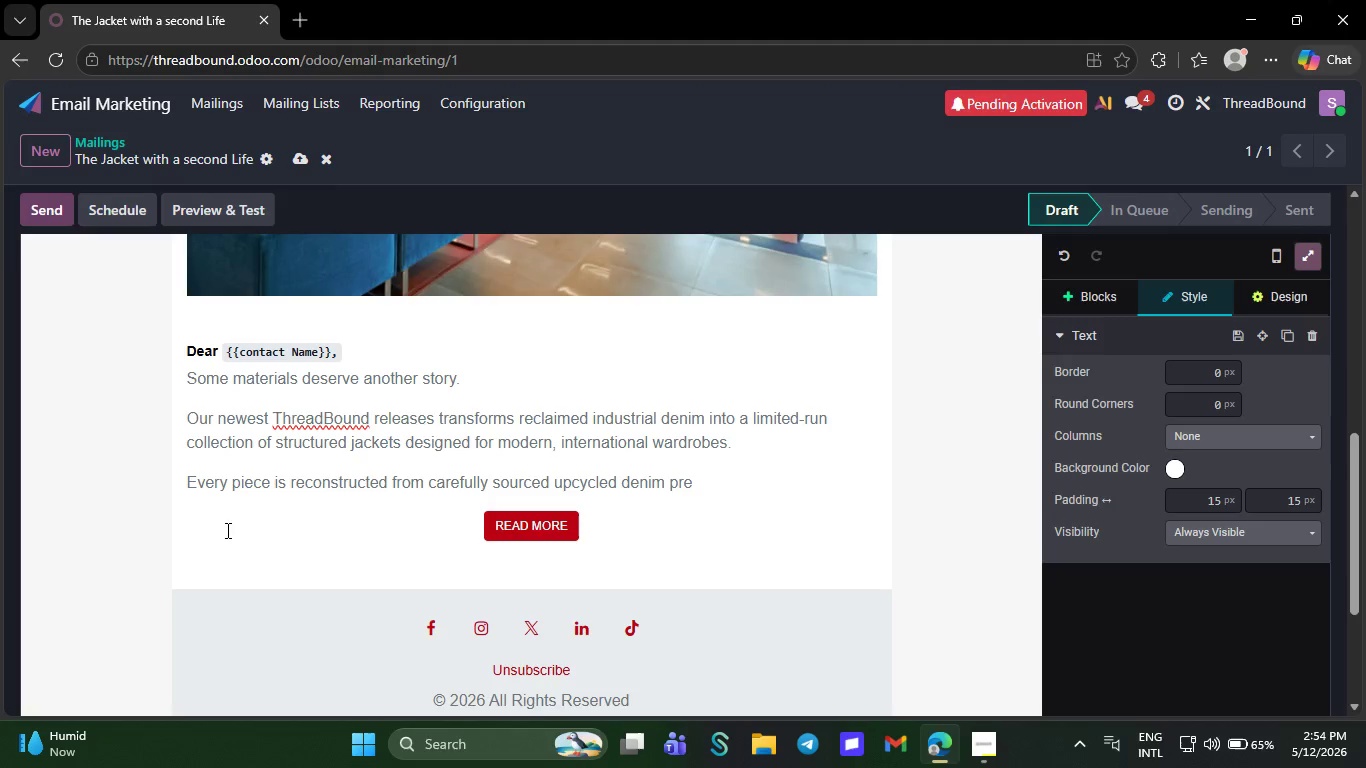 
type(serving)
 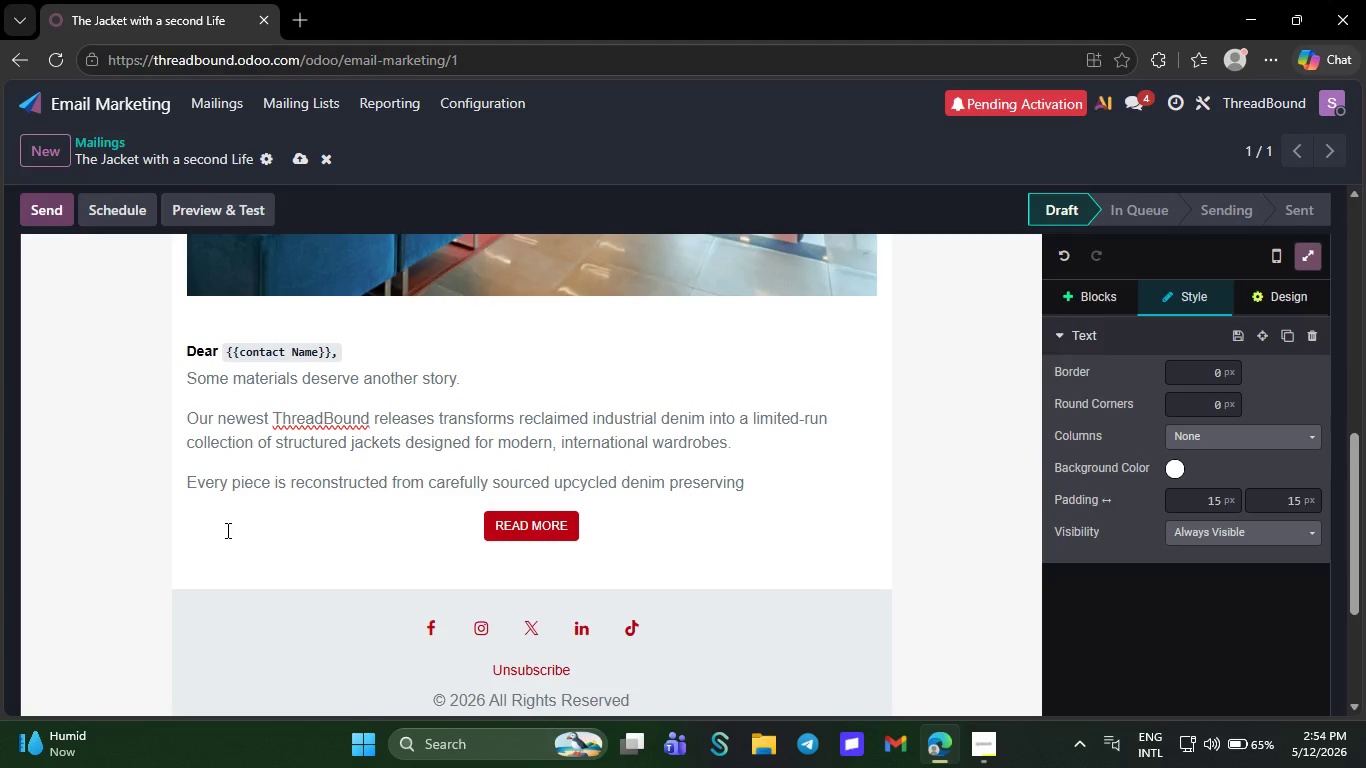 
wait(13.26)
 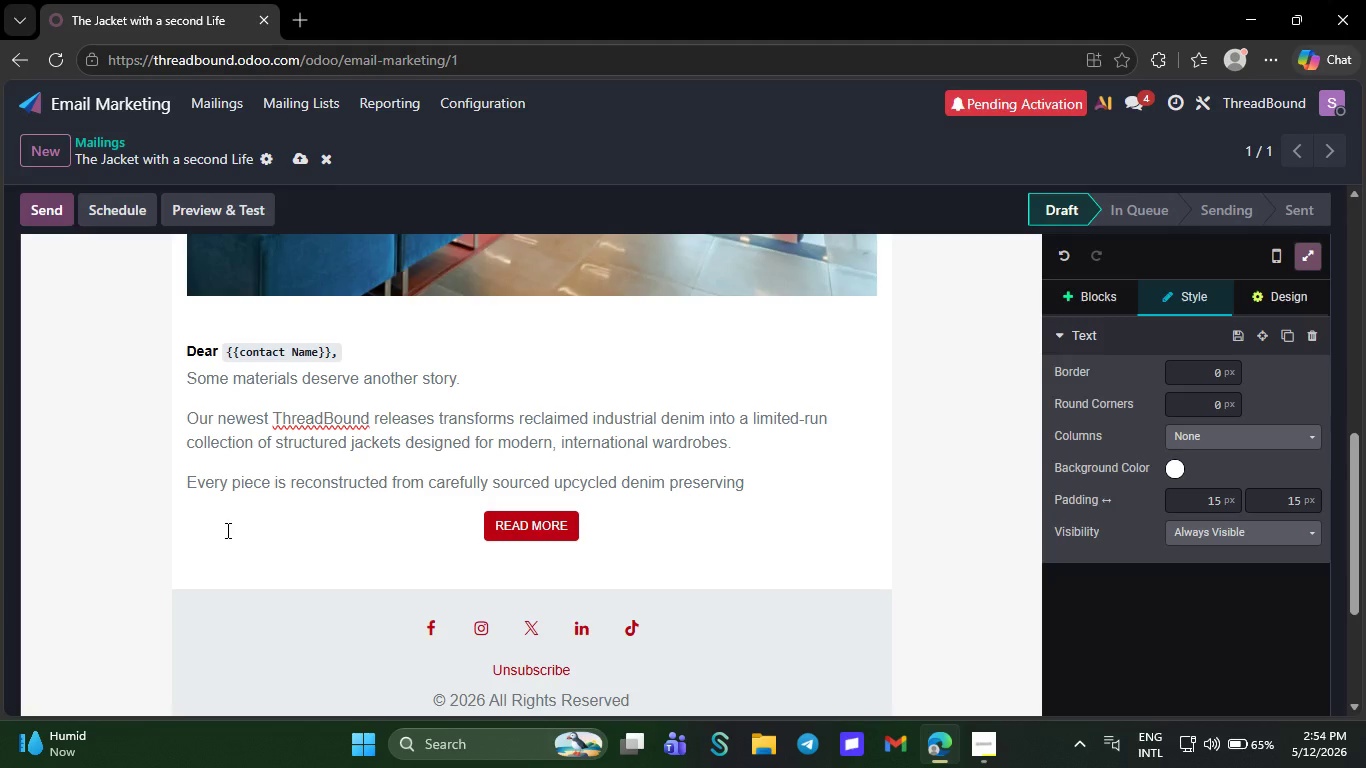 
key(Space)
 